 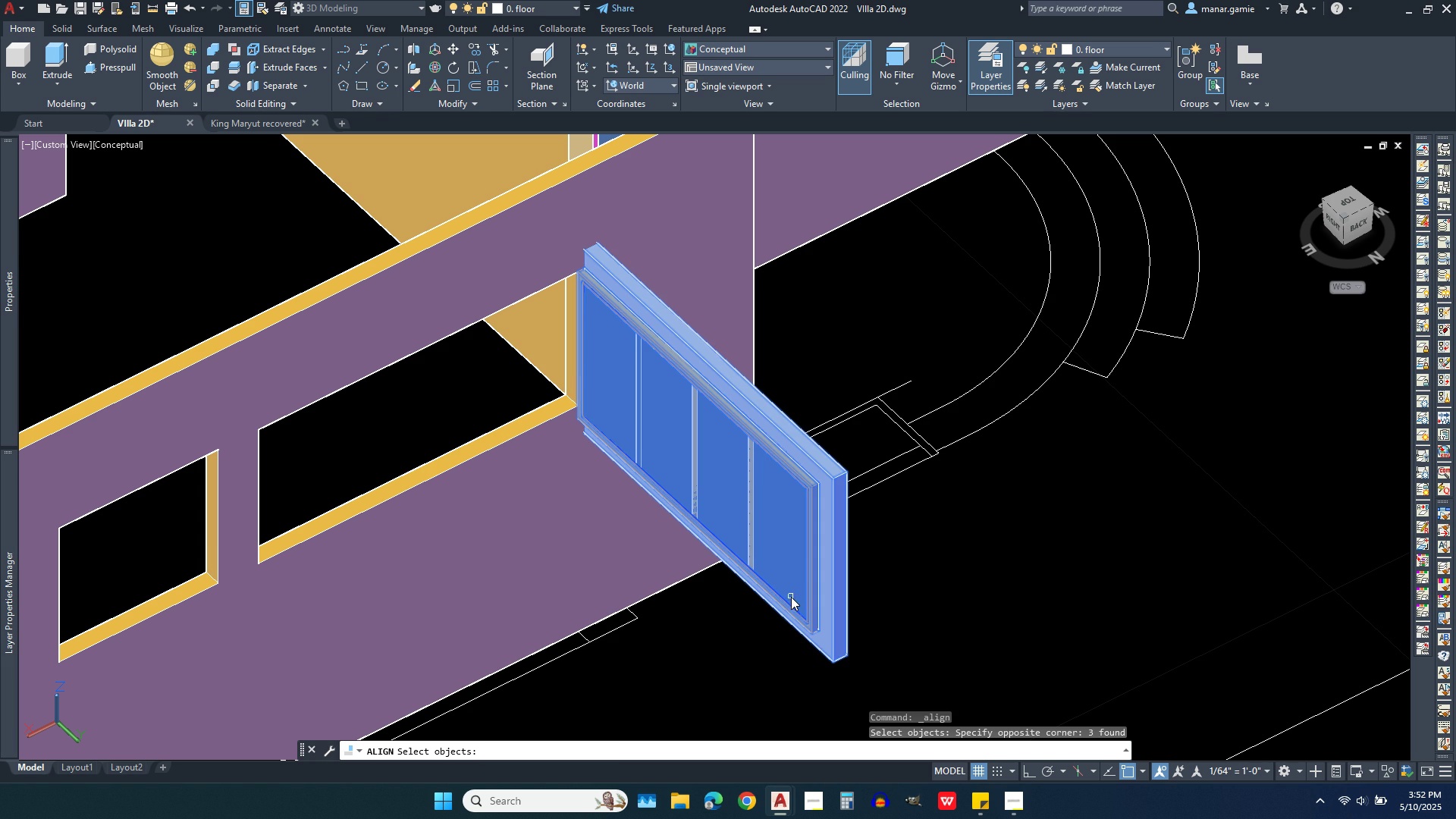 
left_click([751, 544])
 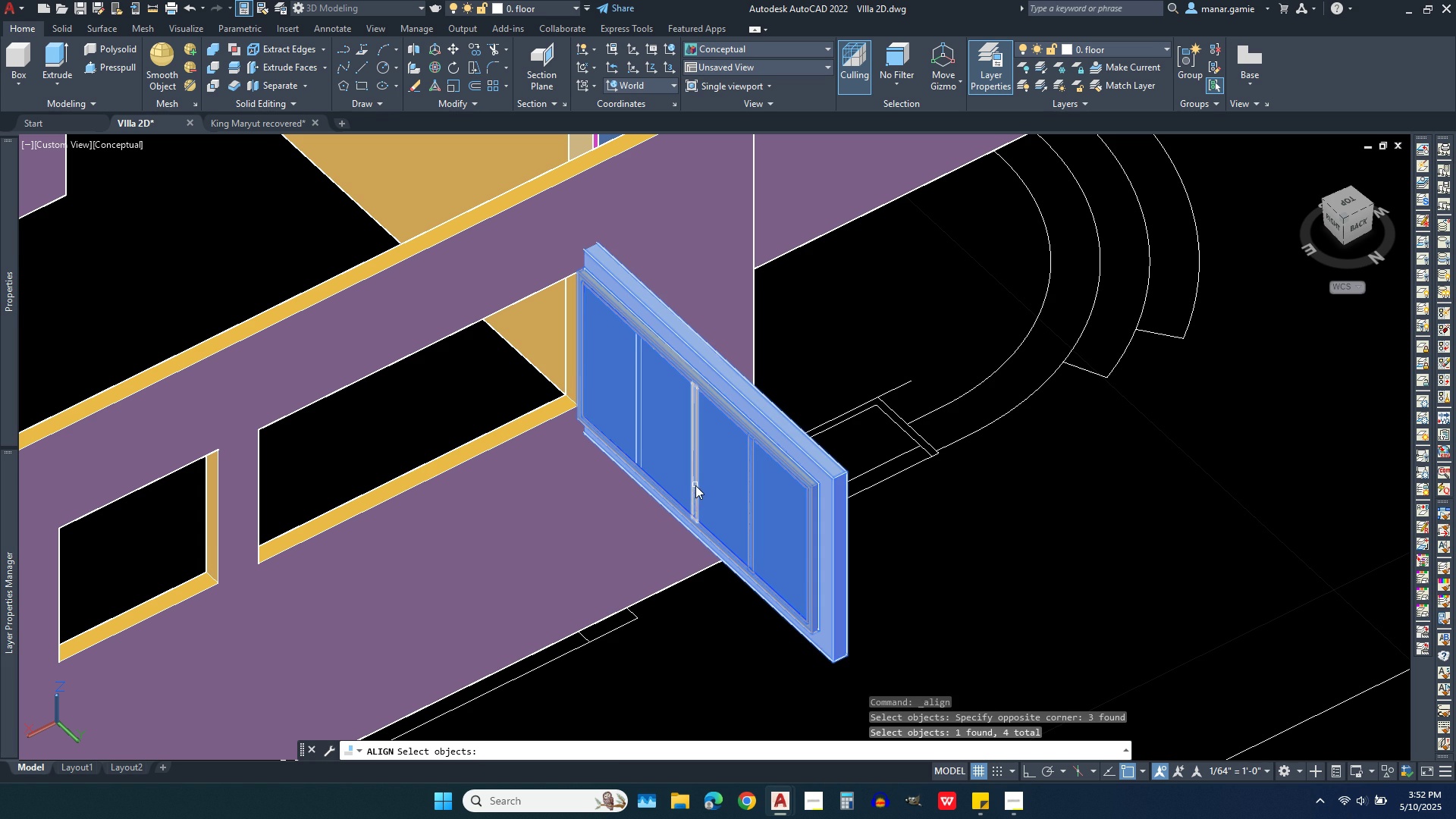 
left_click([695, 485])
 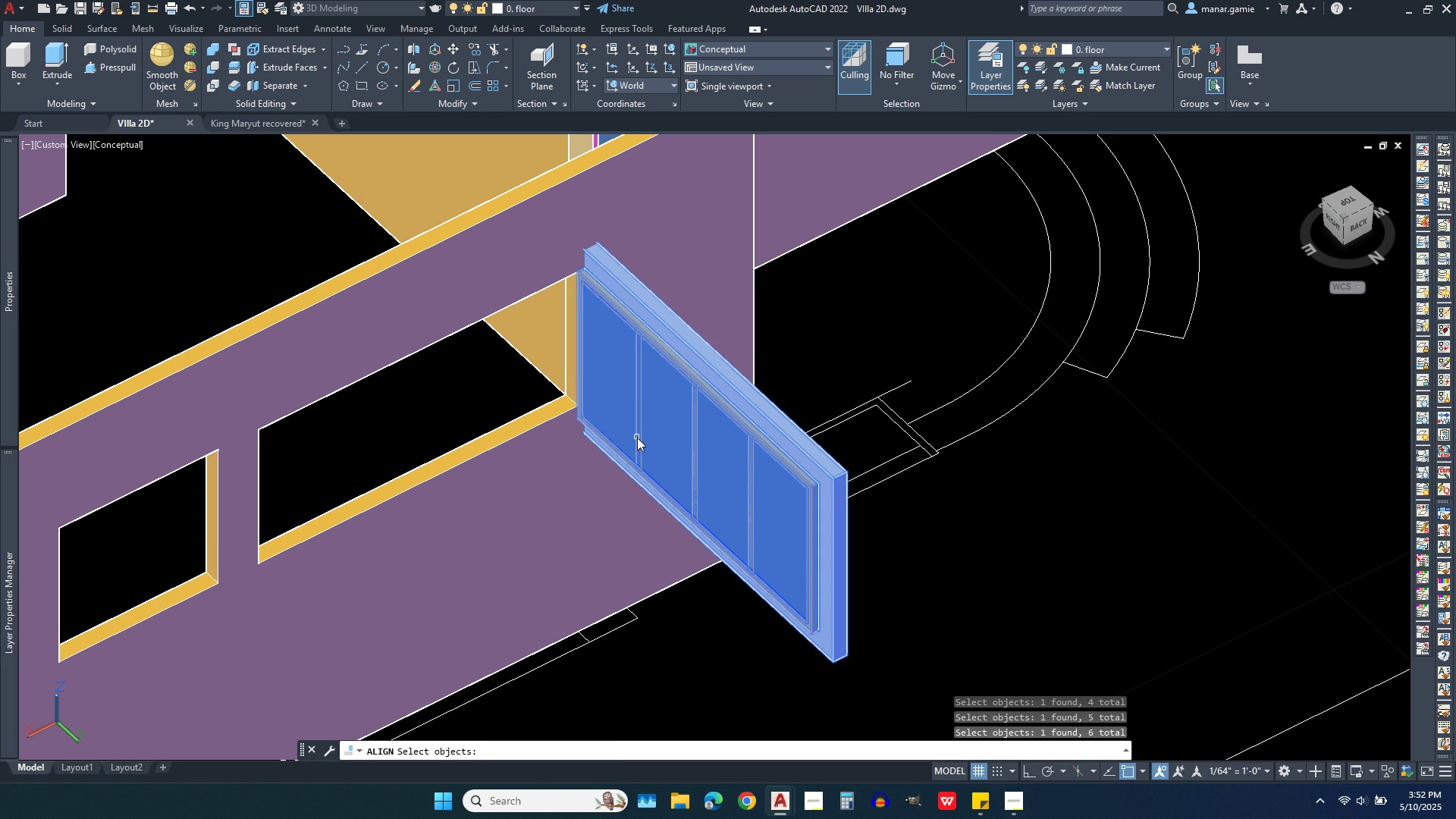 
left_click([637, 438])
 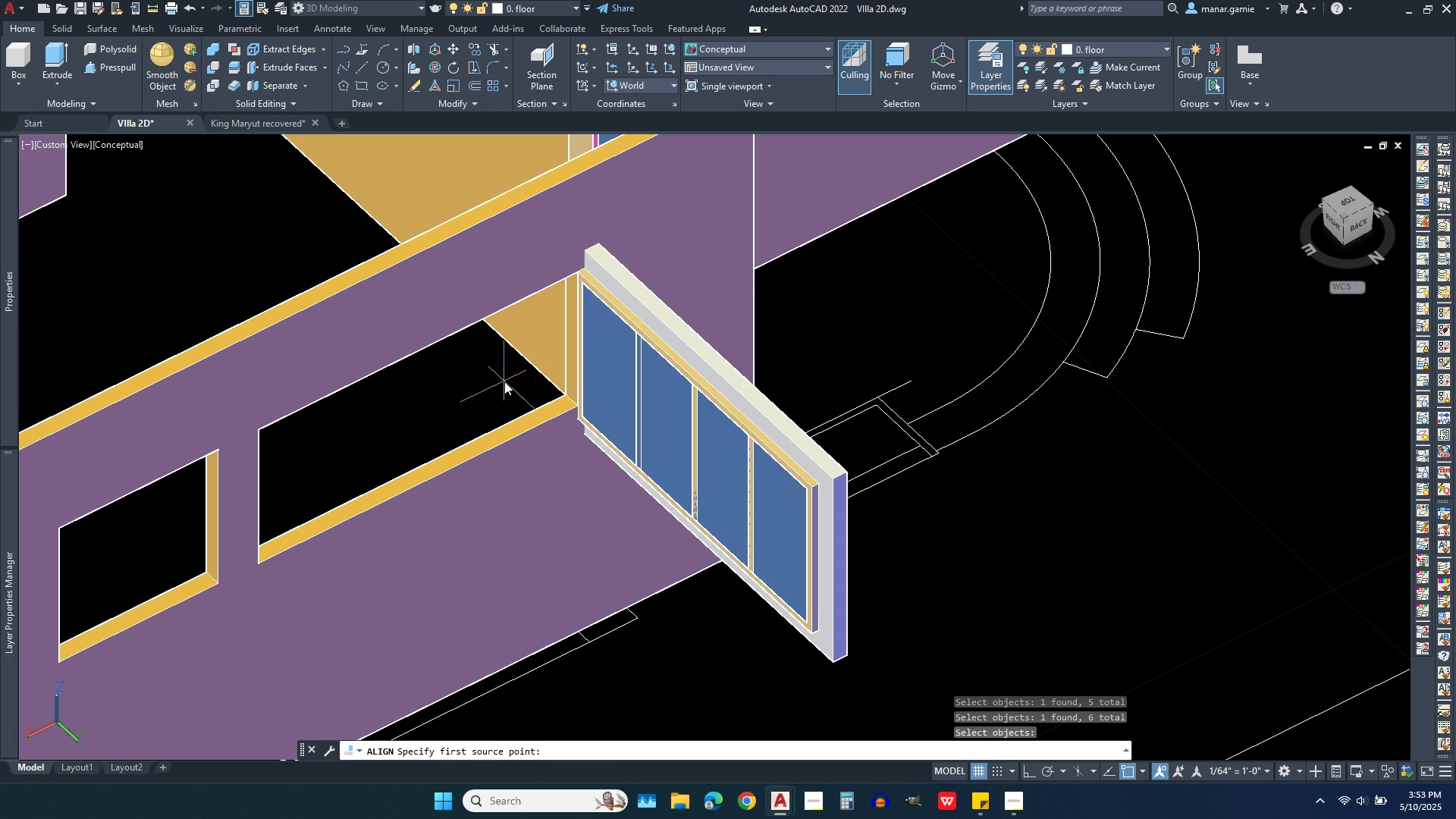 
right_click([504, 381])
 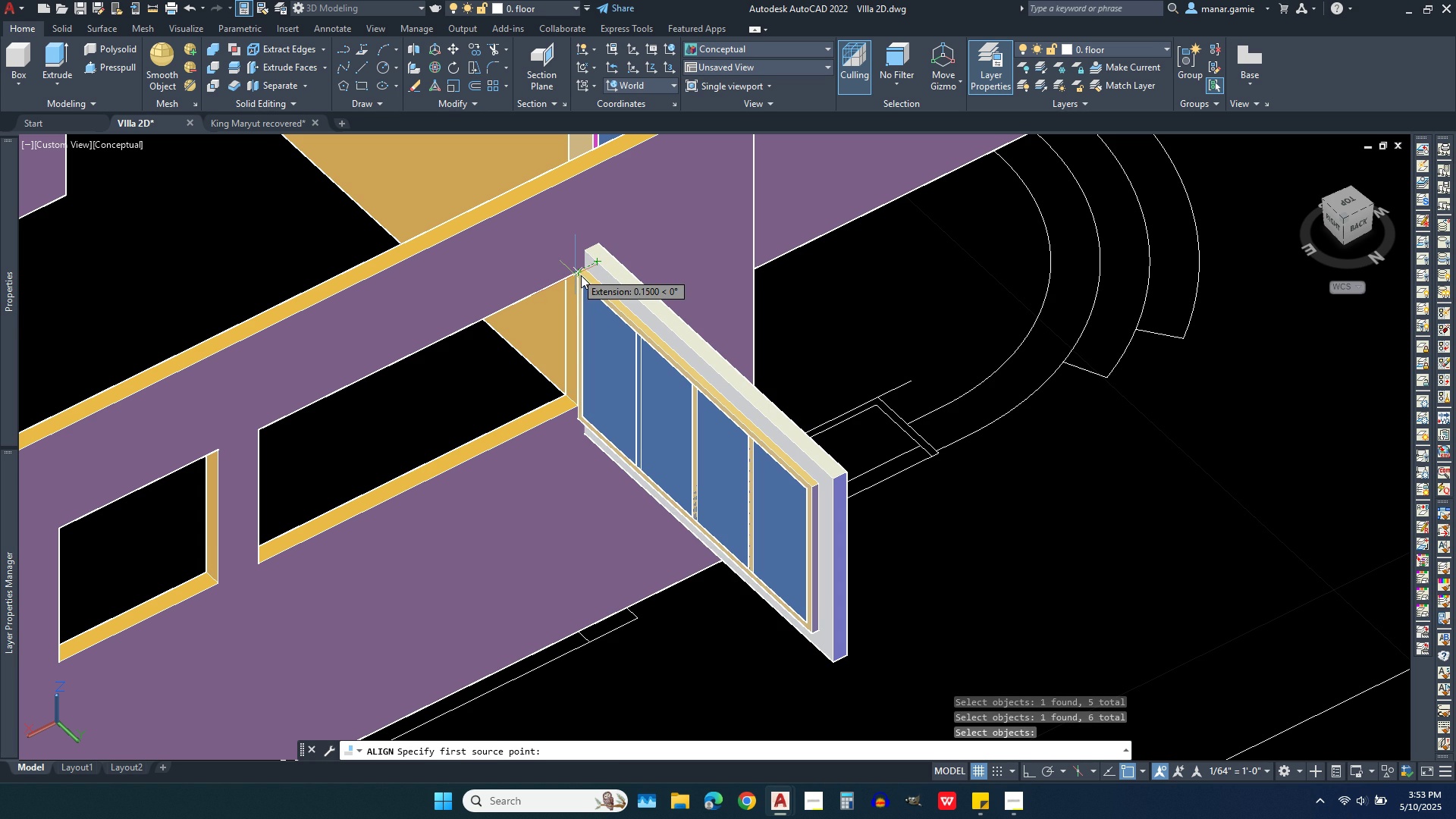 
wait(5.18)
 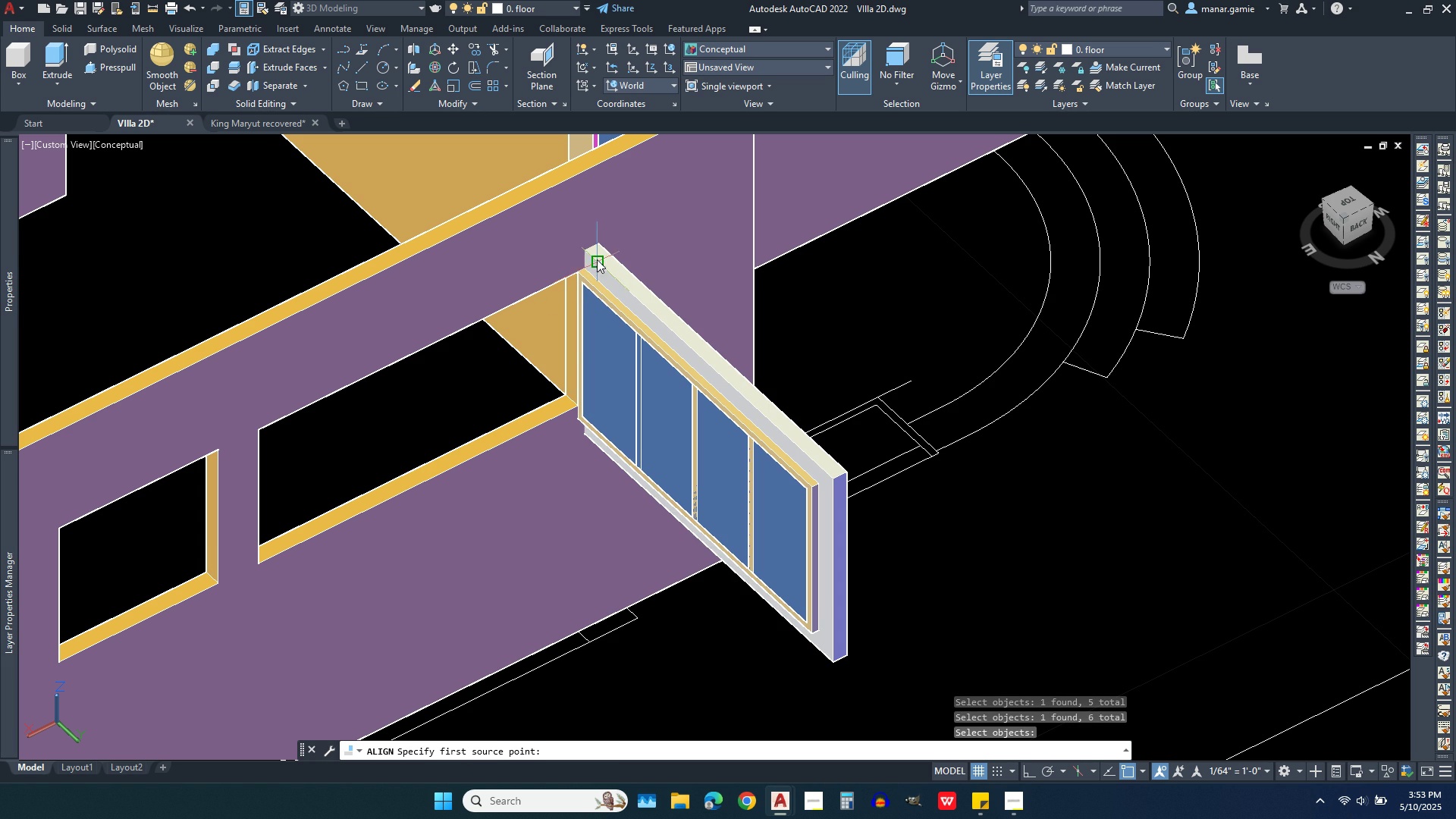 
scroll: coordinate [581, 275], scroll_direction: up, amount: 4.0
 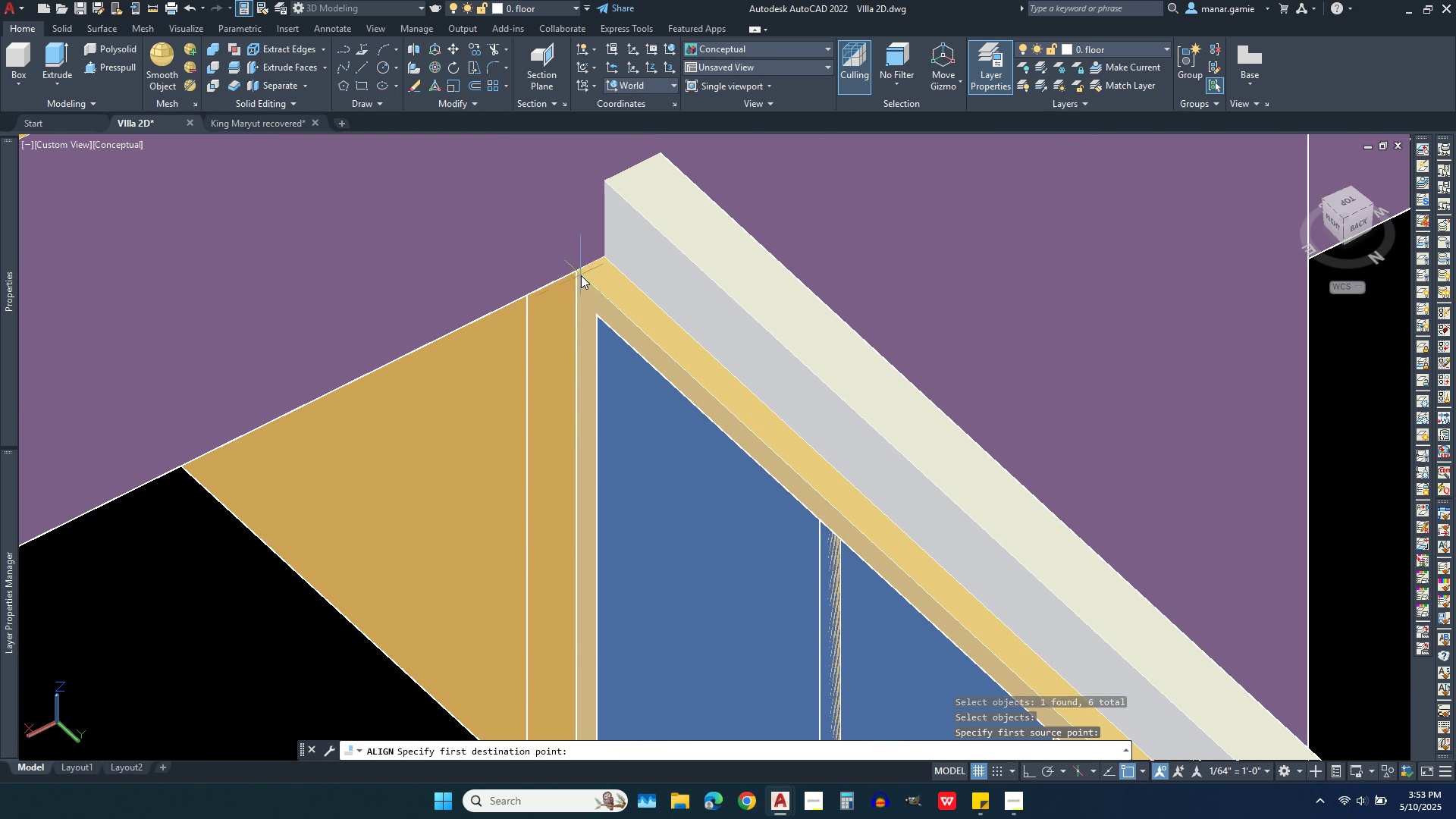 
left_click([581, 275])
 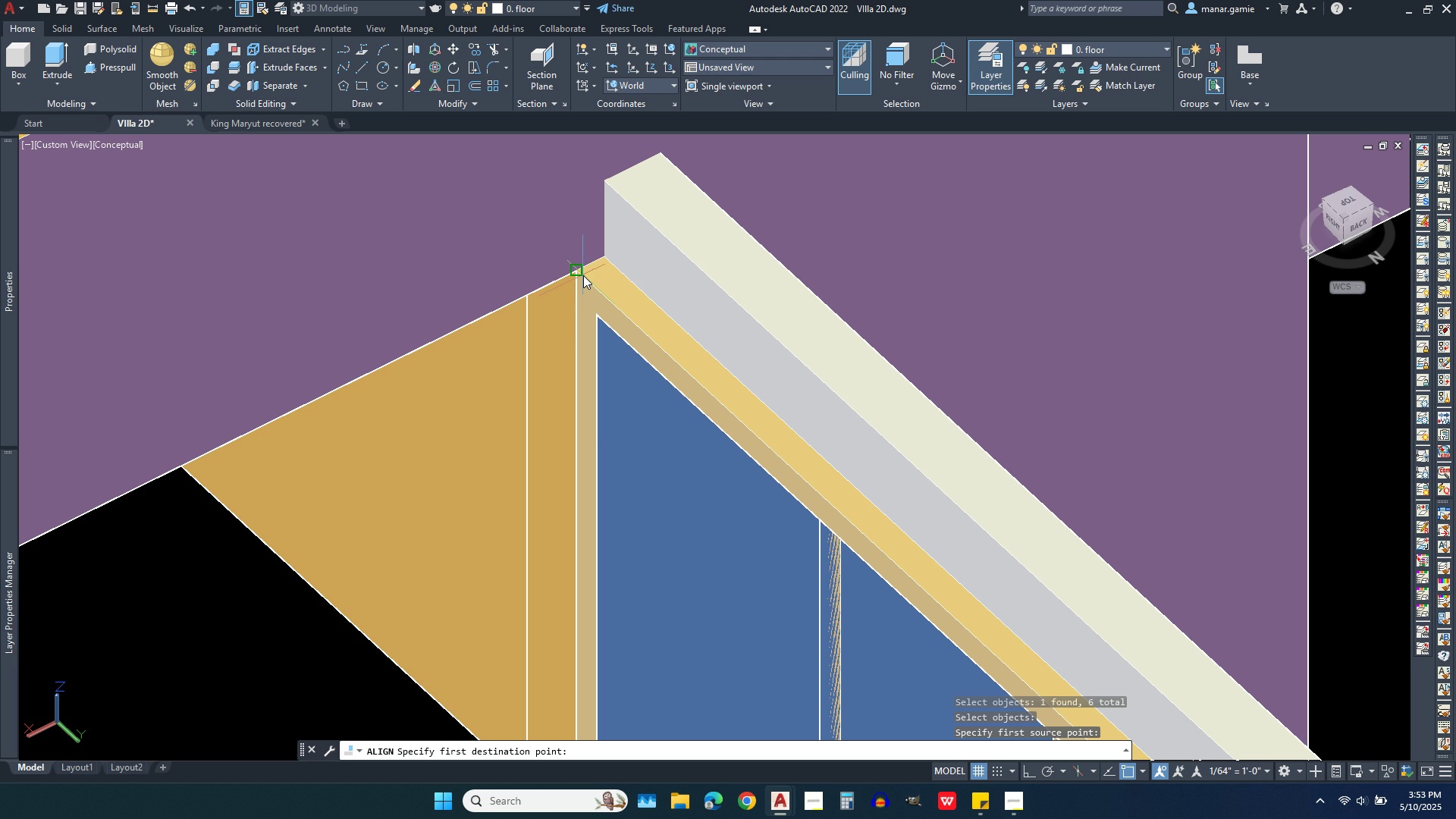 
left_click([583, 275])
 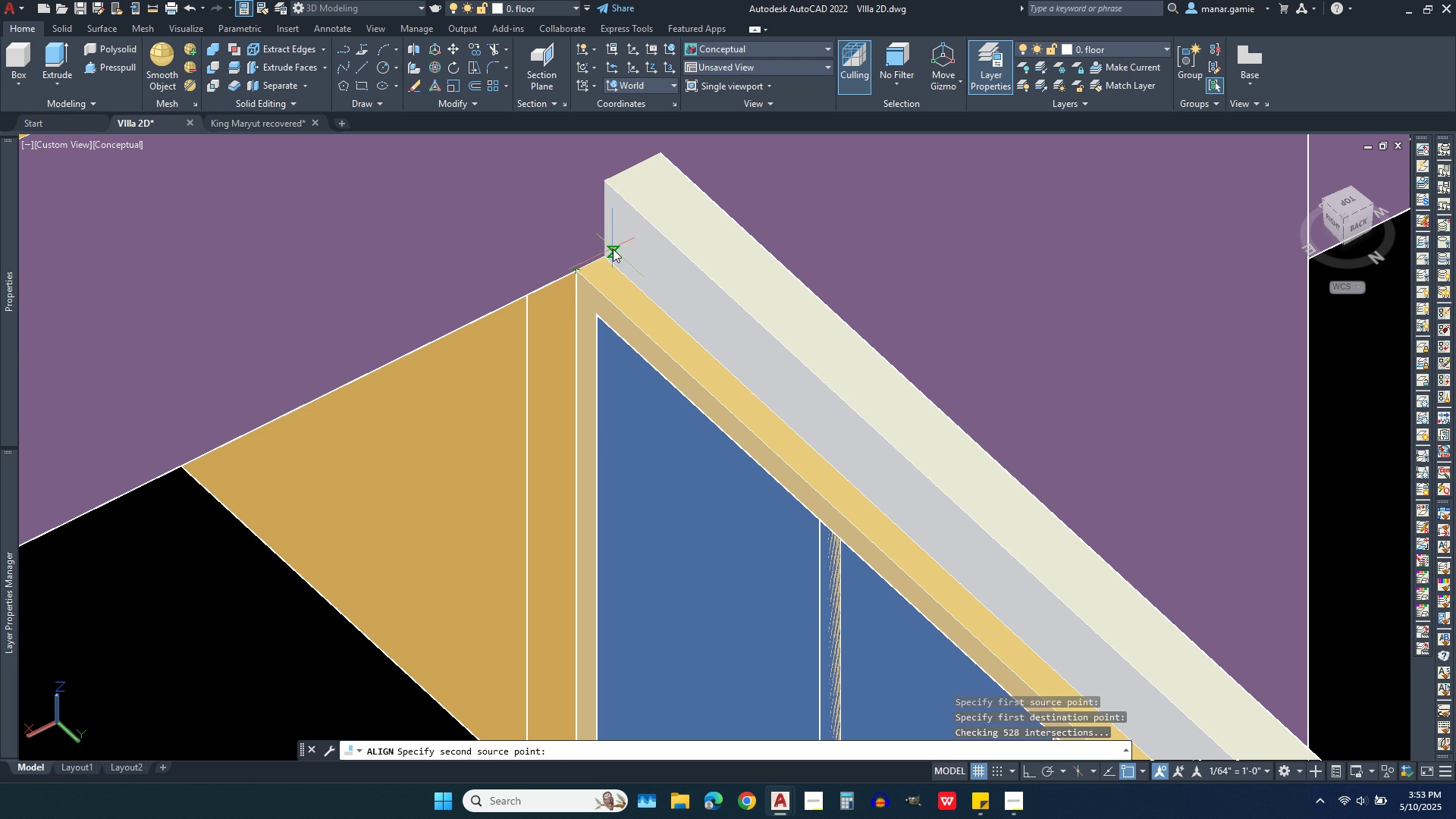 
scroll: coordinate [615, 249], scroll_direction: down, amount: 3.0
 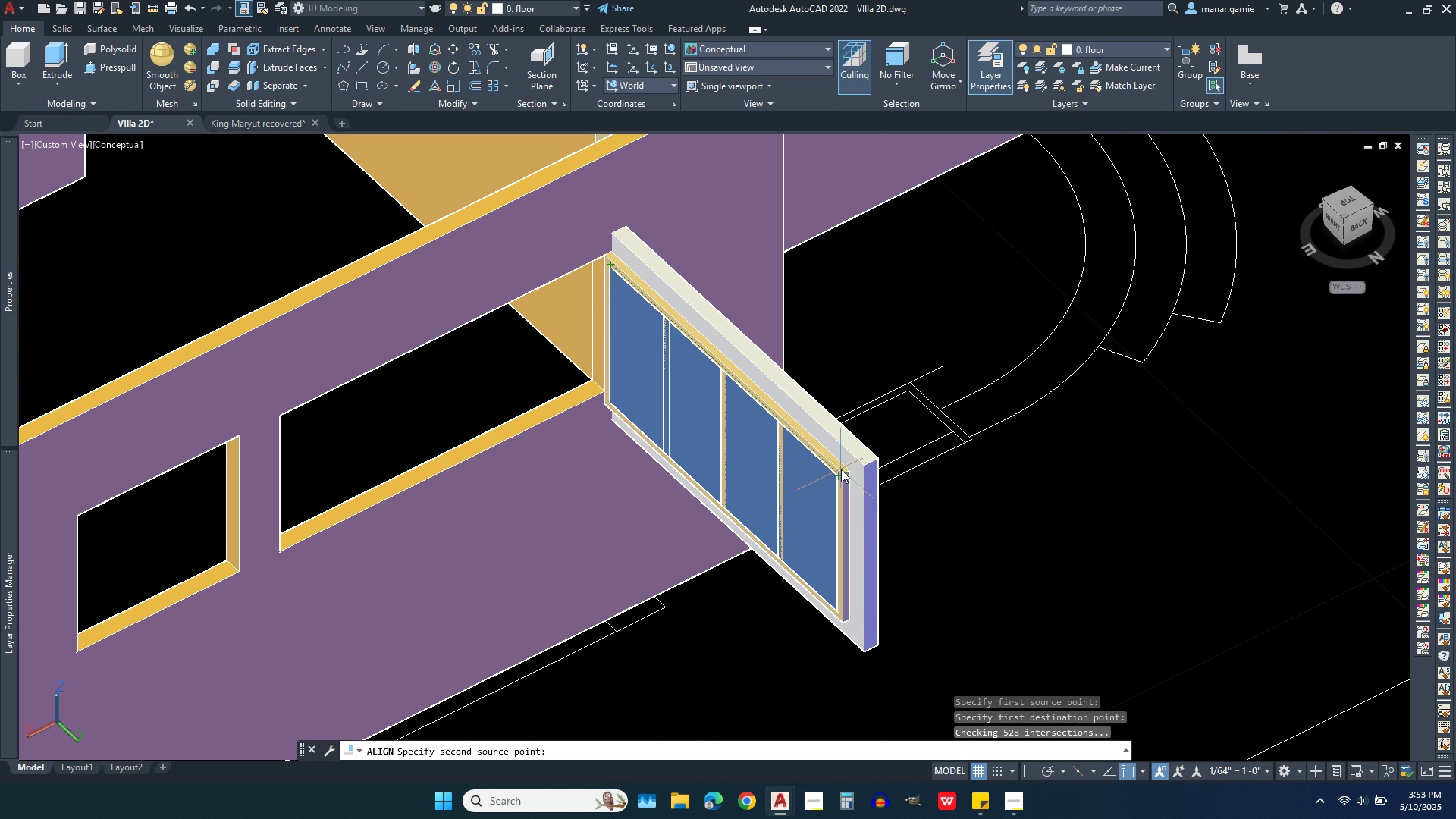 
wait(6.33)
 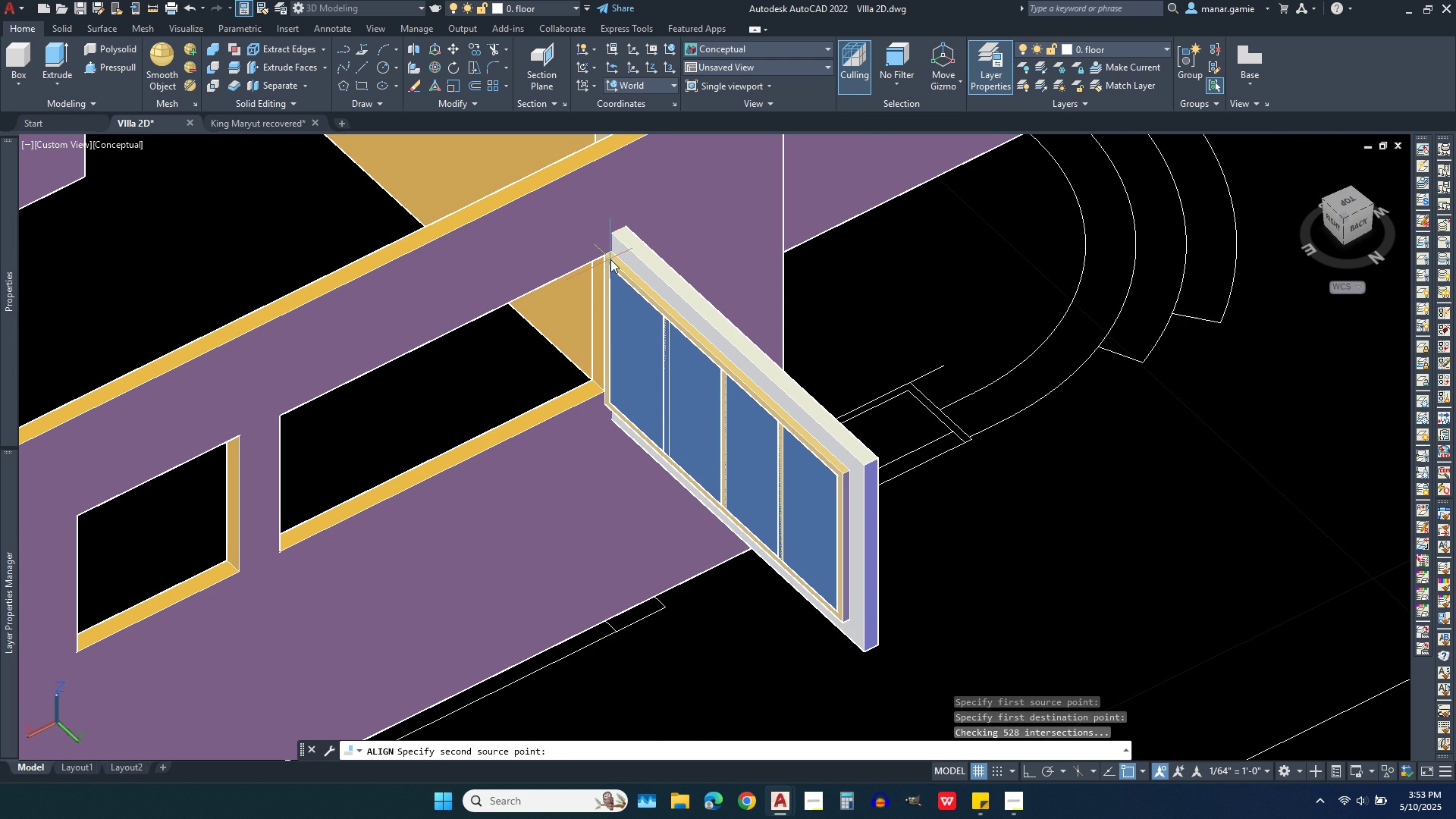 
scroll: coordinate [843, 474], scroll_direction: up, amount: 4.0
 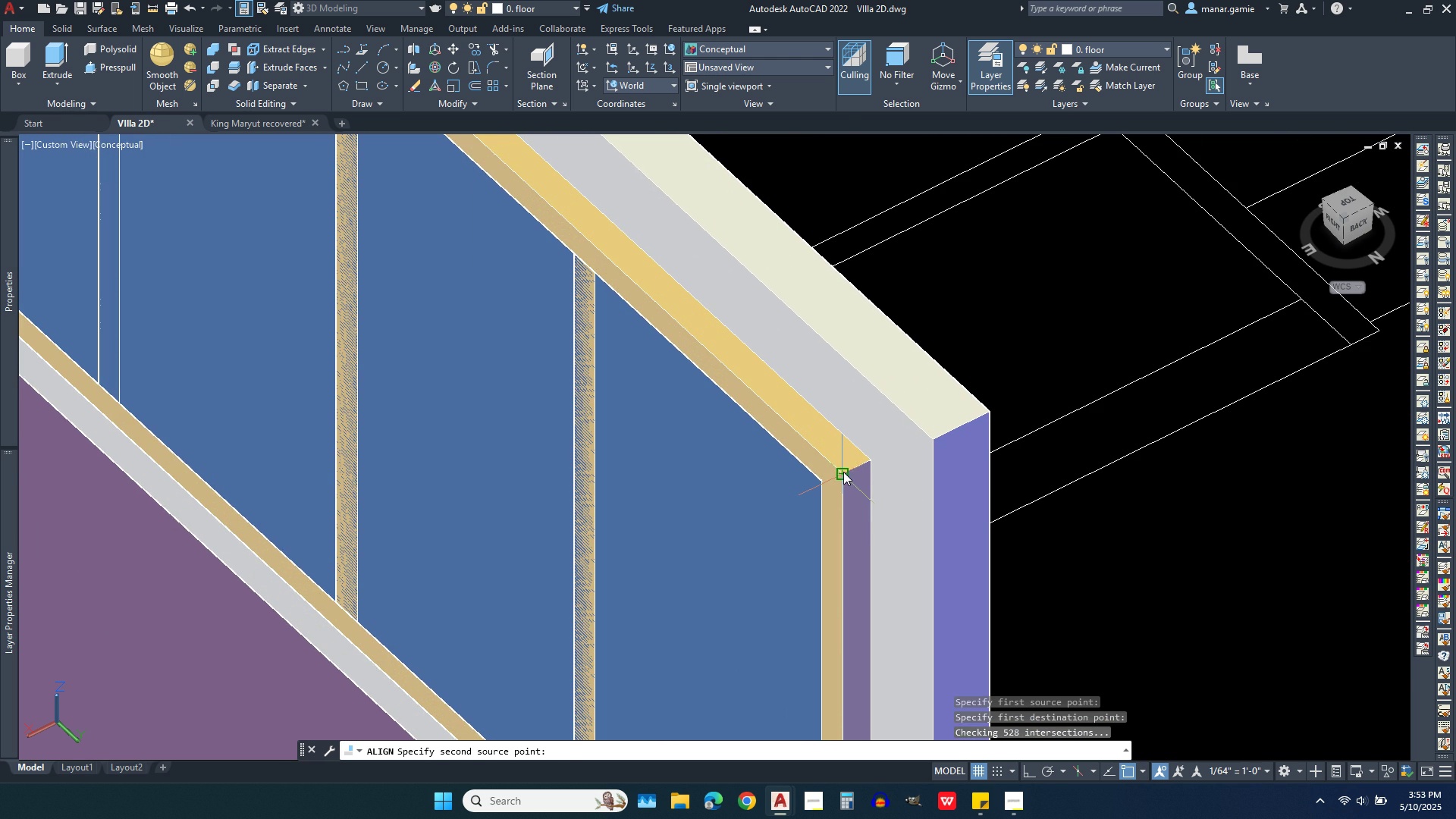 
left_click([843, 472])
 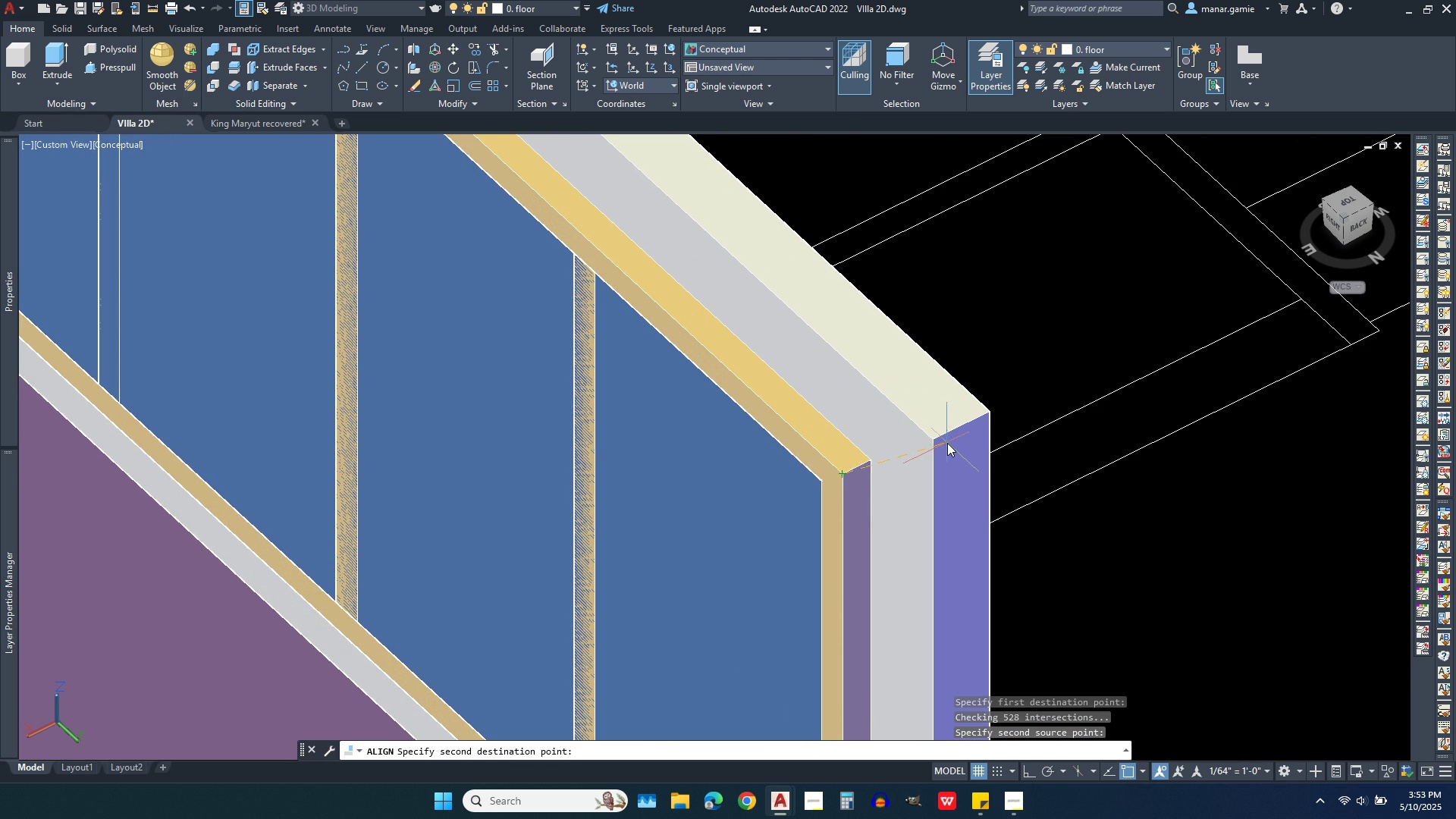 
scroll: coordinate [947, 443], scroll_direction: down, amount: 3.0
 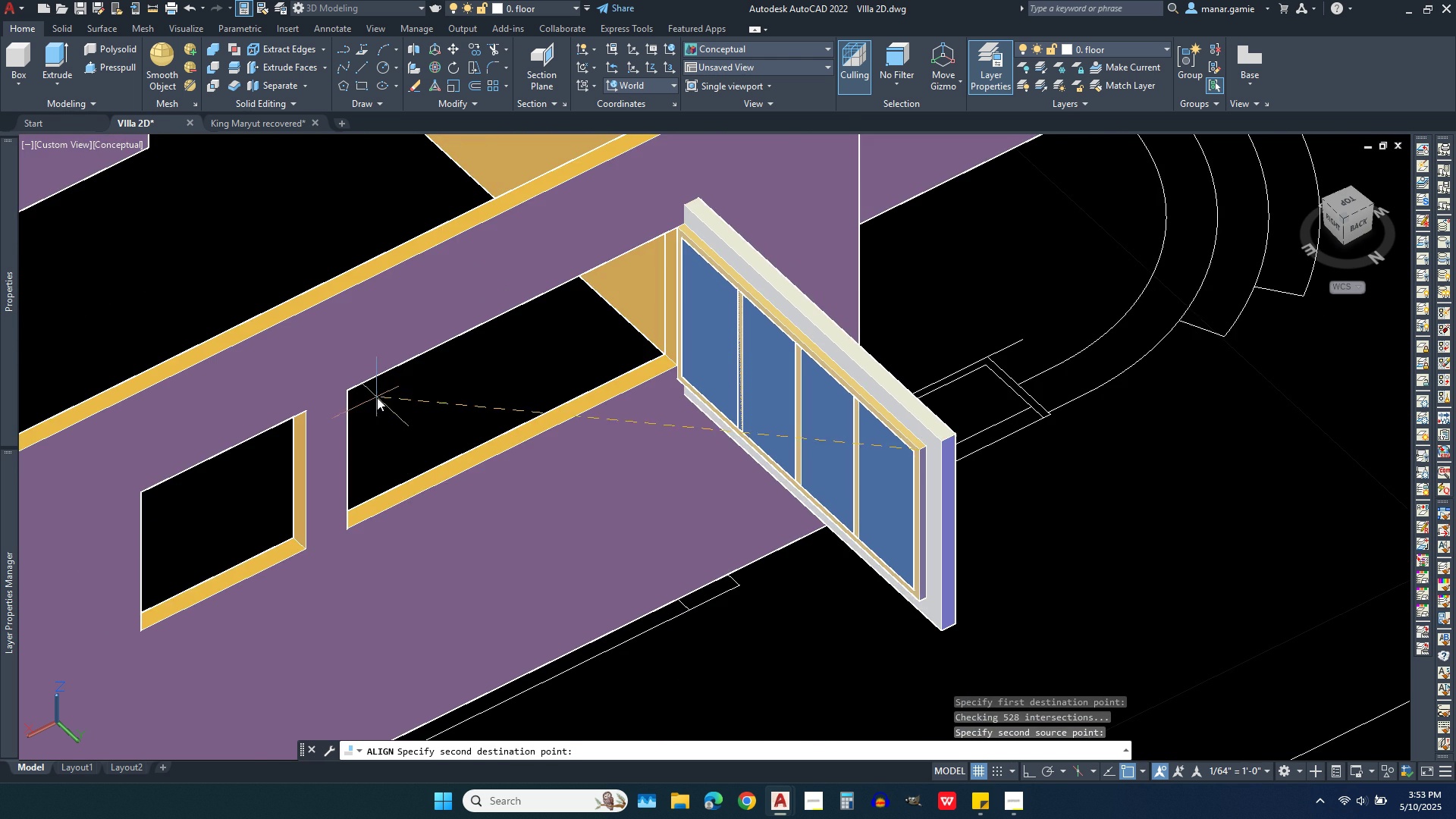 
scroll: coordinate [363, 397], scroll_direction: up, amount: 3.0
 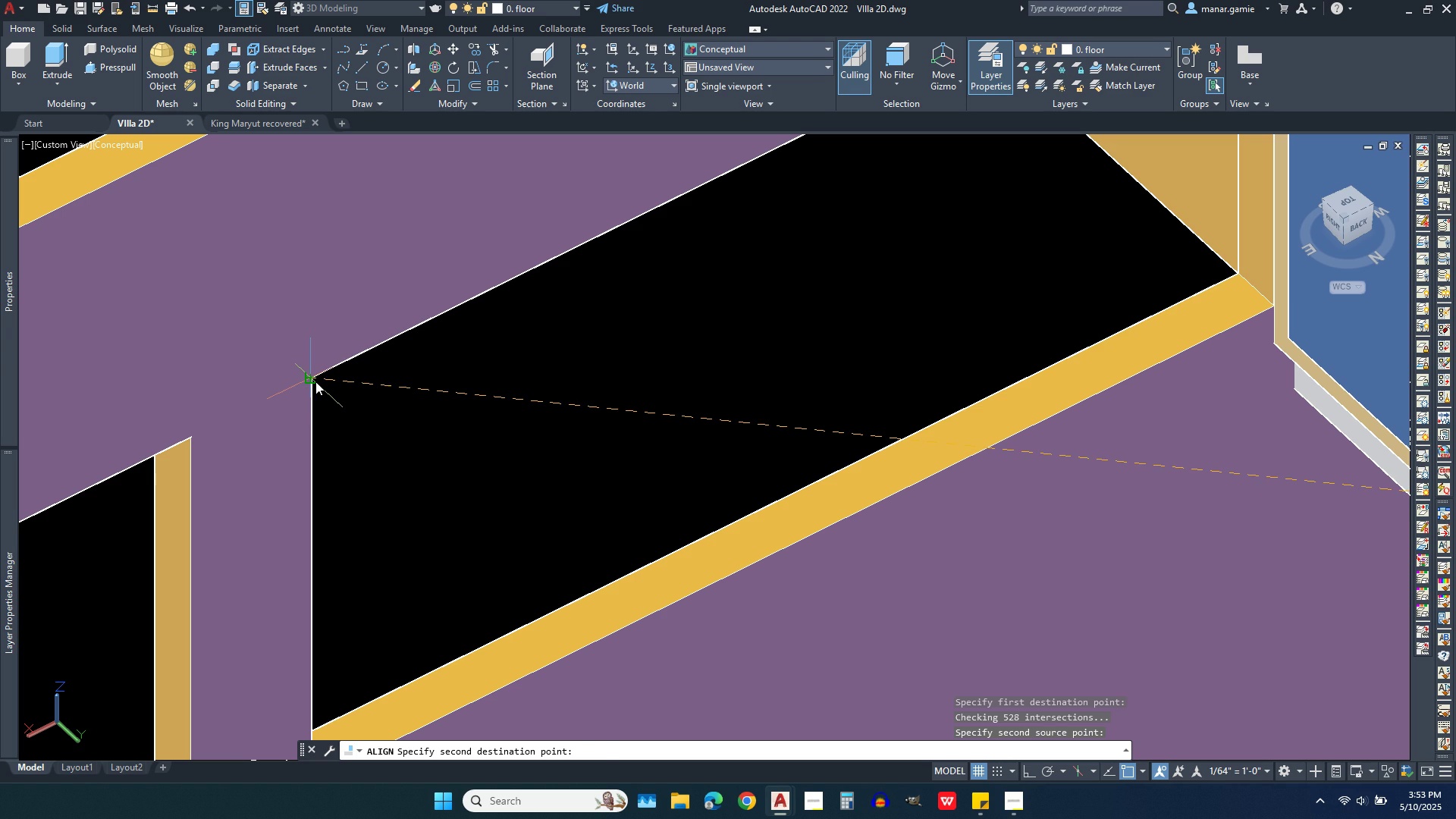 
left_click([315, 381])
 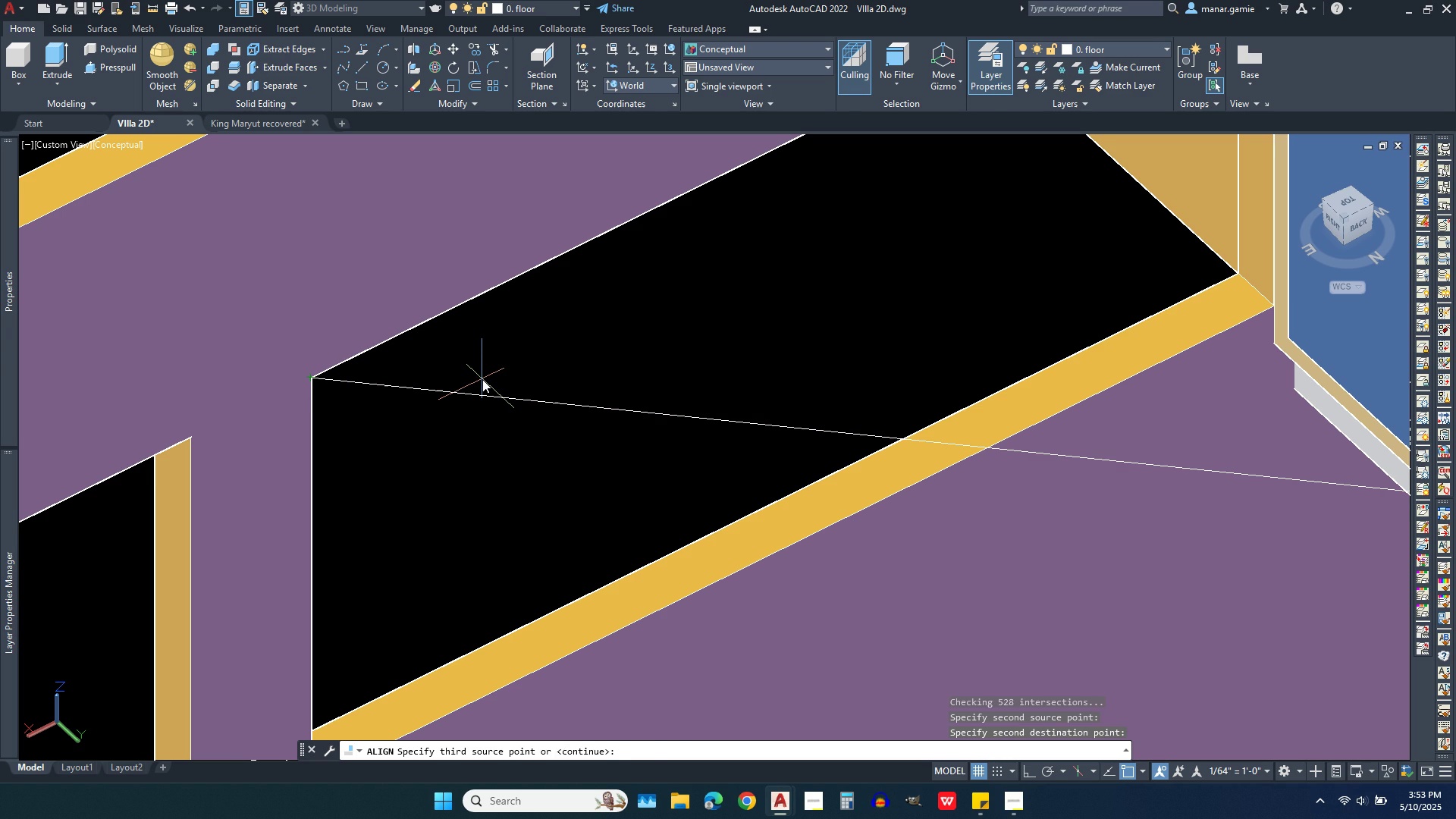 
right_click([482, 379])
 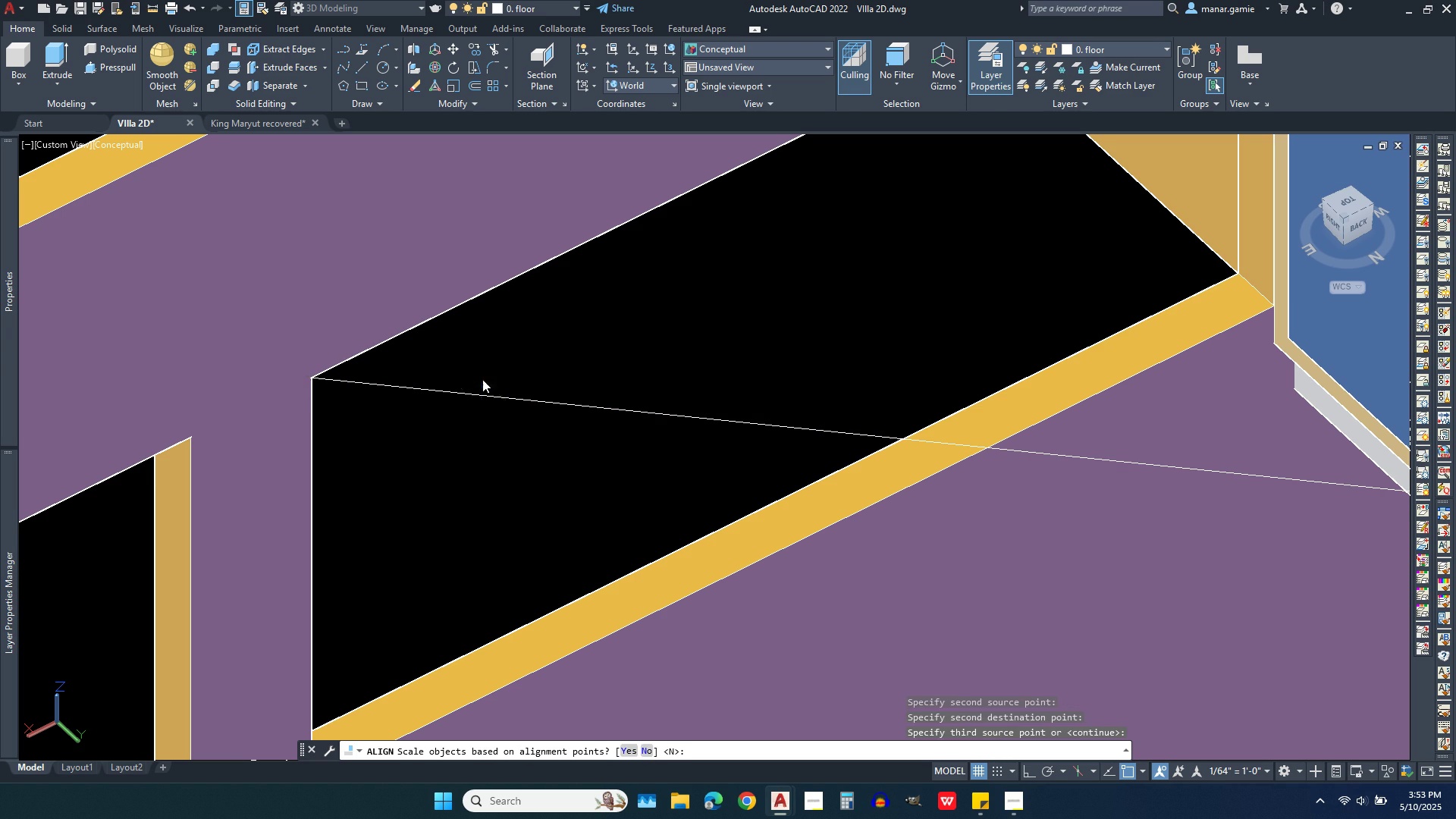 
right_click([482, 379])
 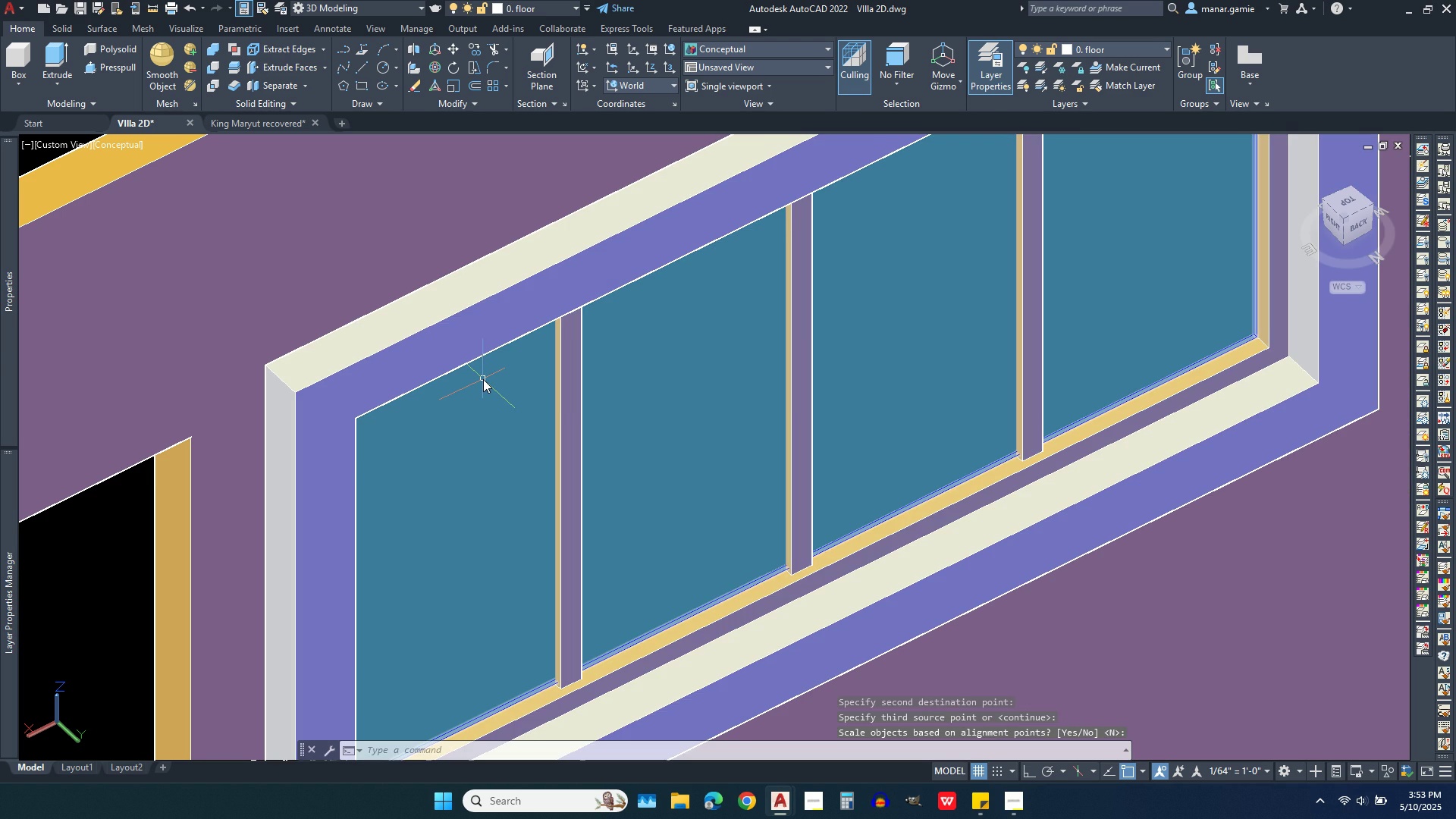 
scroll: coordinate [682, 485], scroll_direction: down, amount: 5.0
 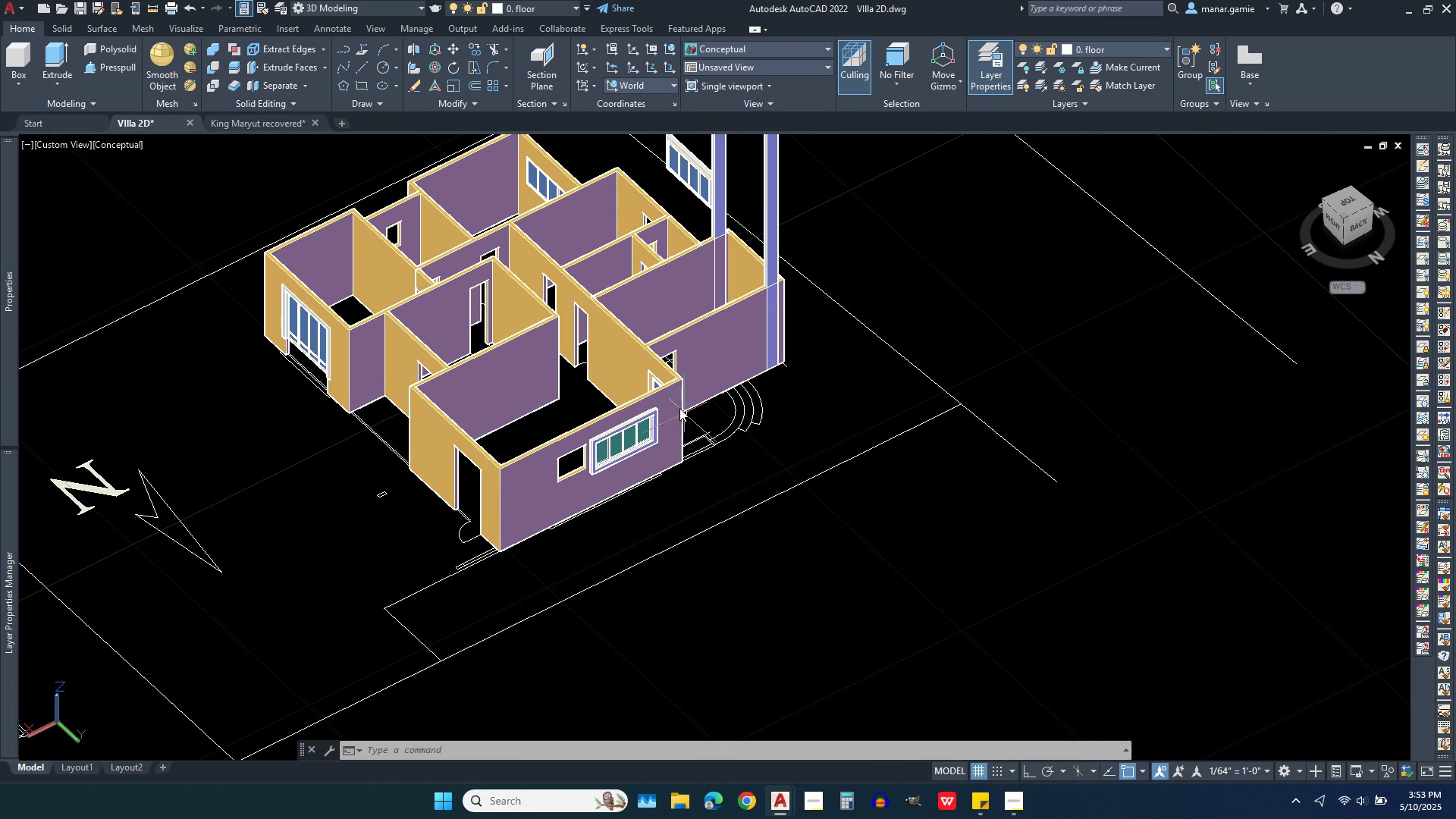 
wait(9.33)
 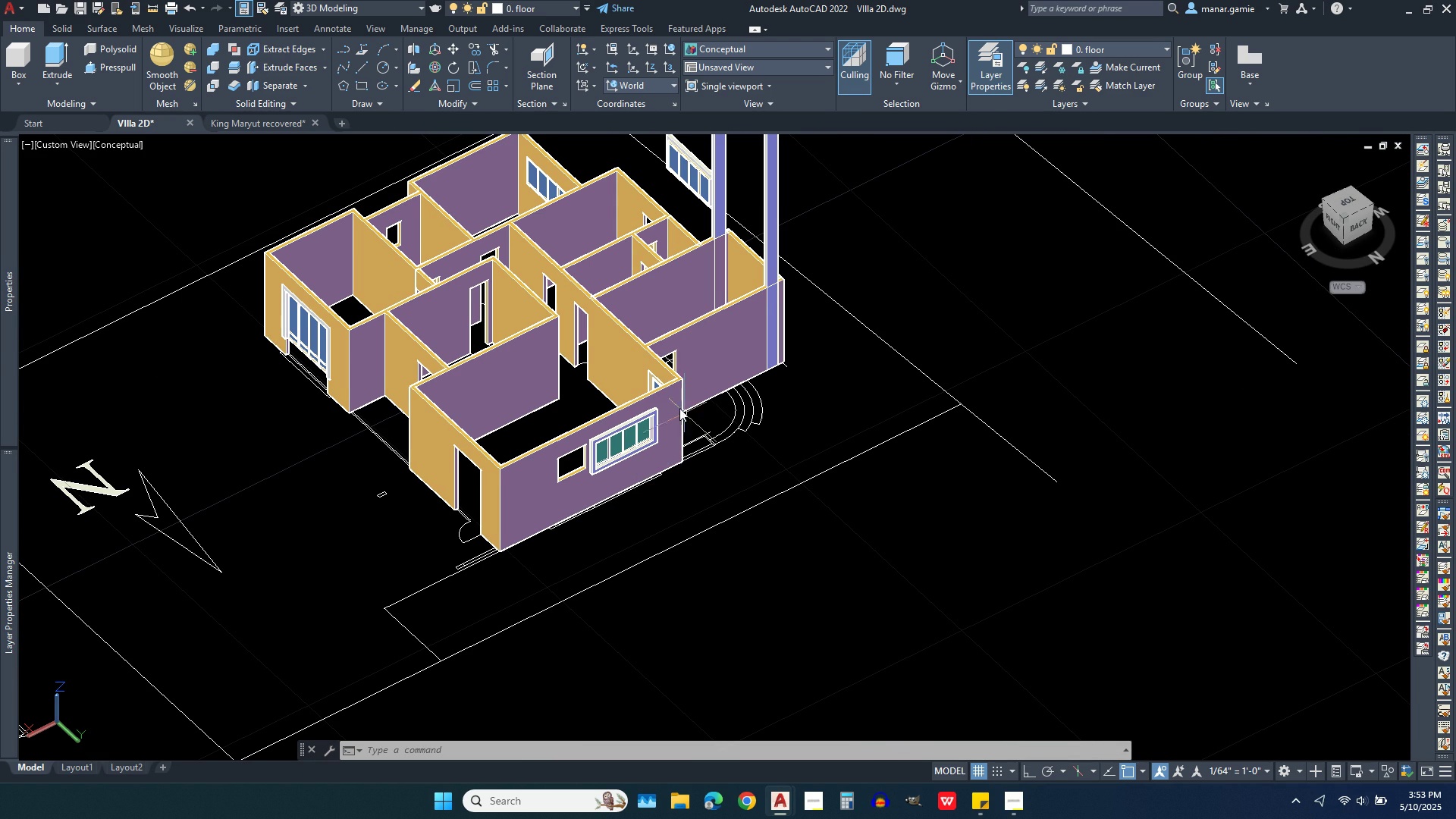 
scroll: coordinate [738, 548], scroll_direction: none, amount: 0.0
 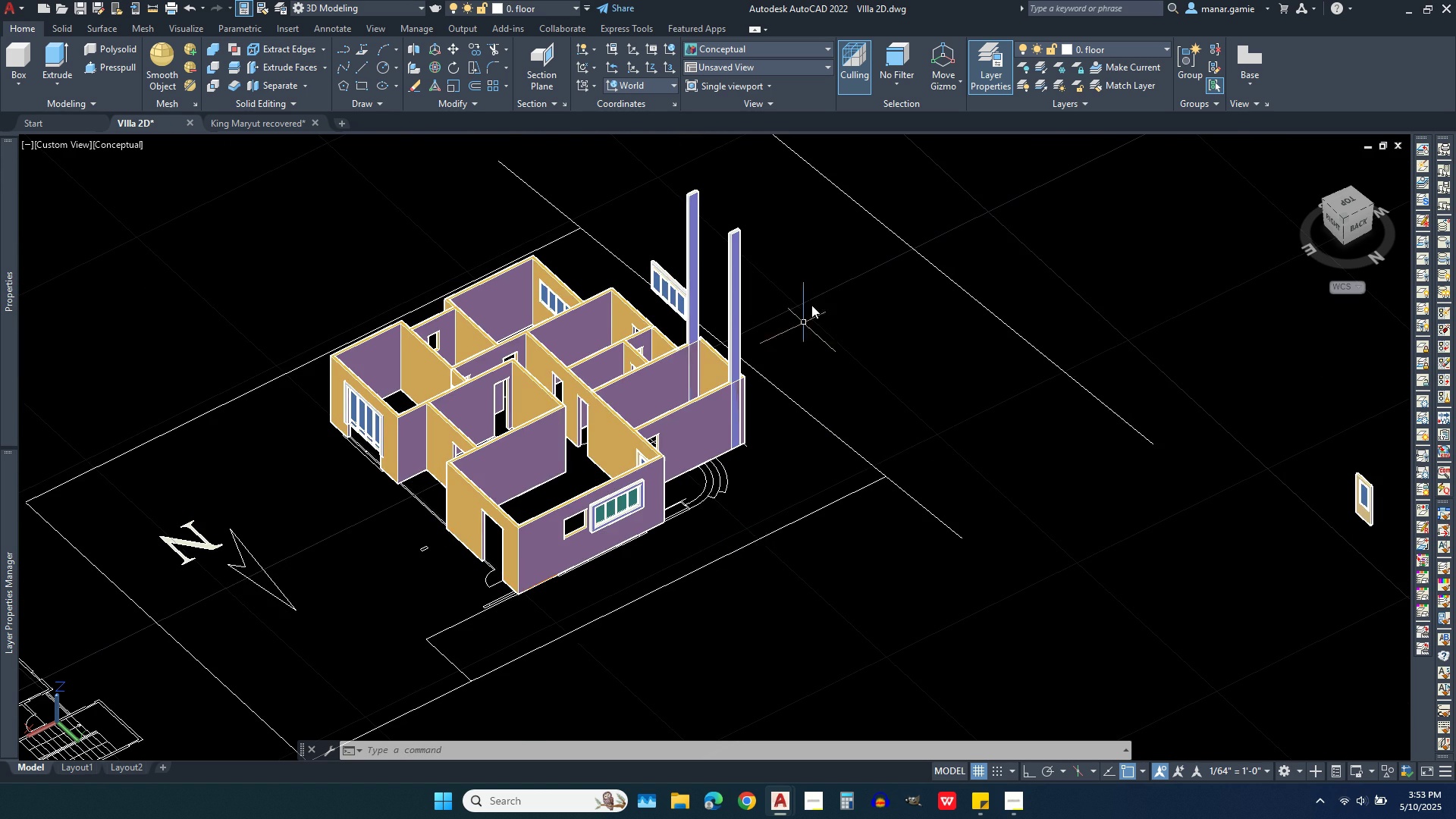 
scroll: coordinate [814, 291], scroll_direction: up, amount: 1.0
 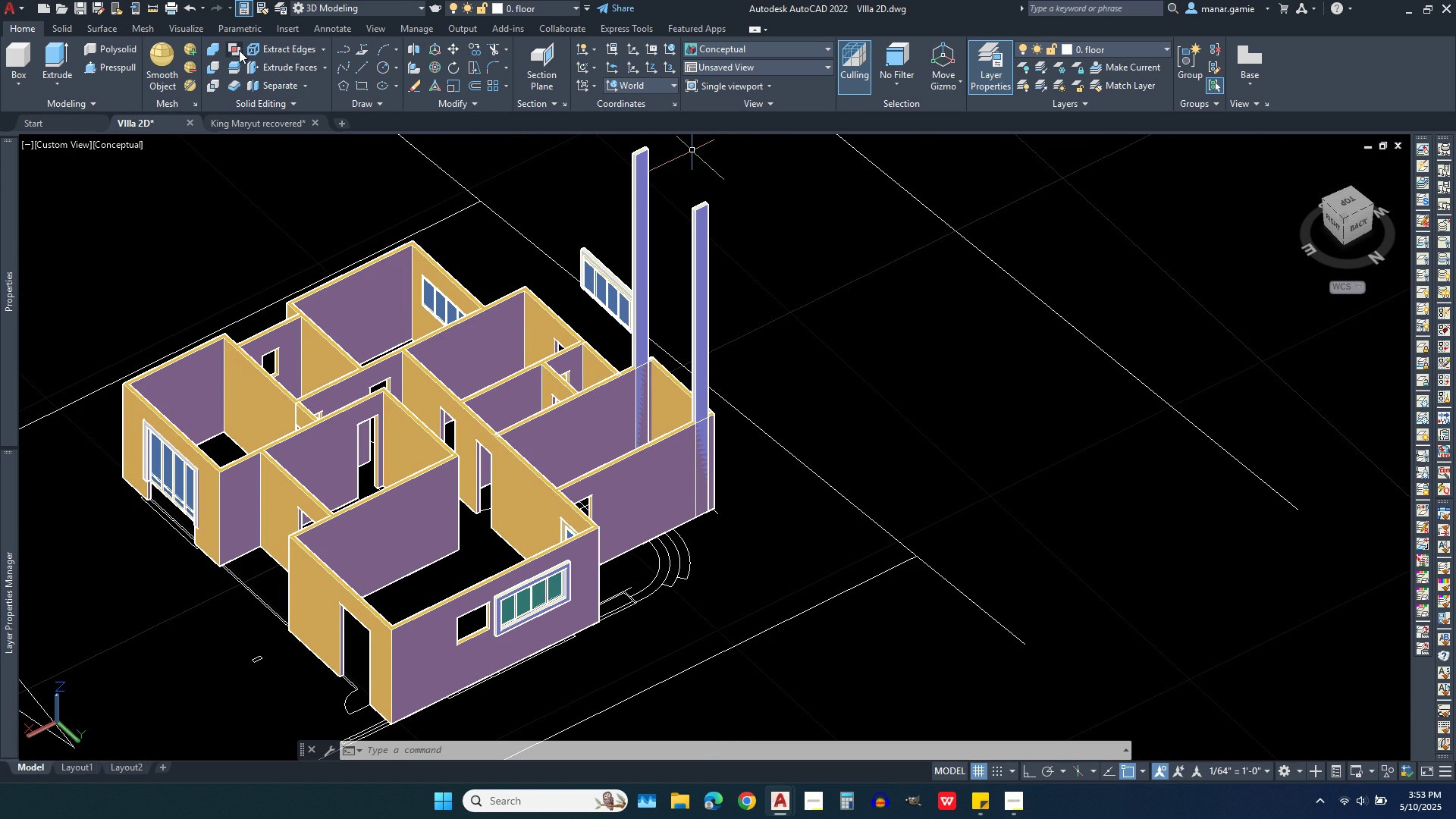 
left_click([215, 65])
 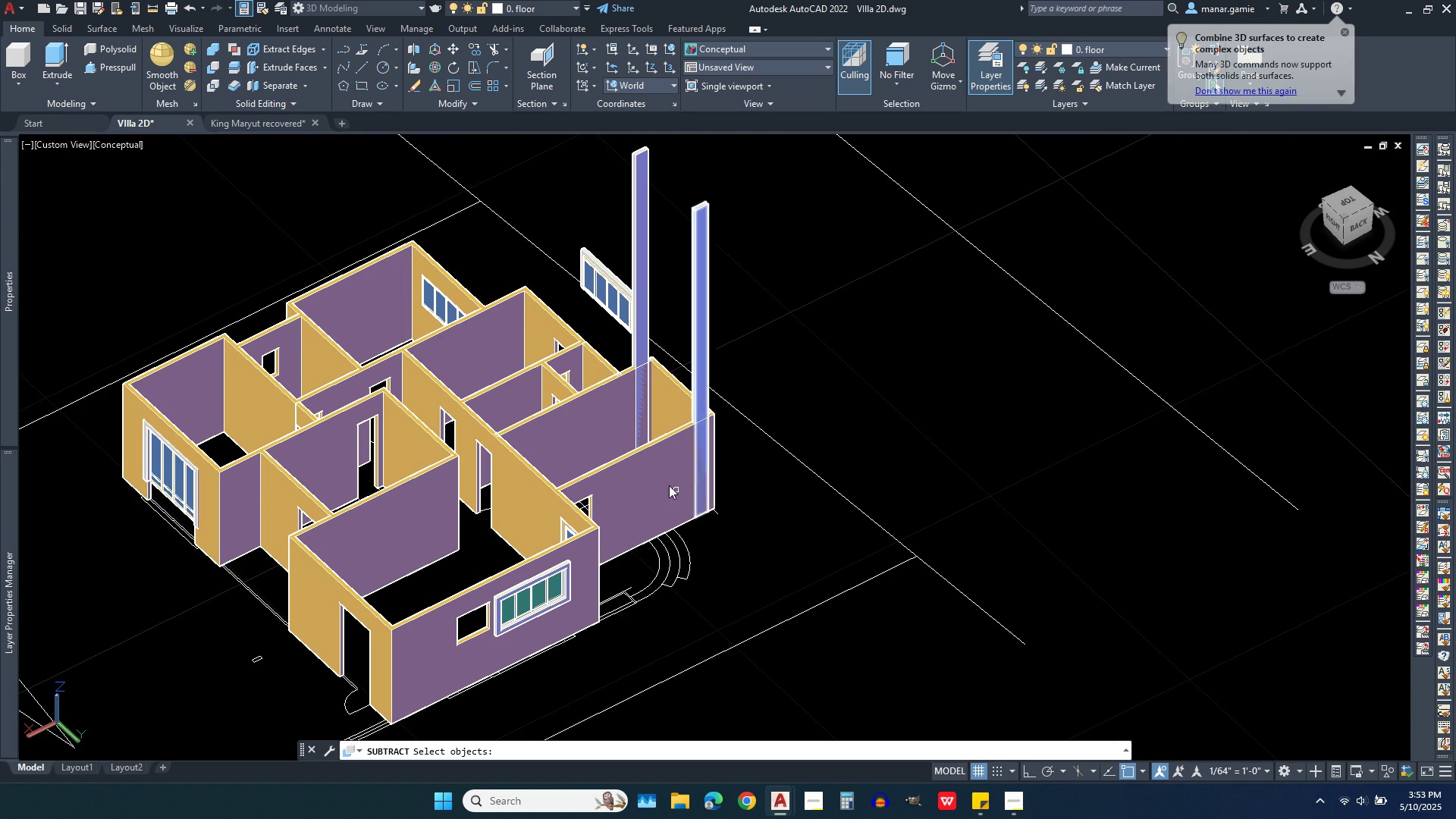 
left_click([664, 482])
 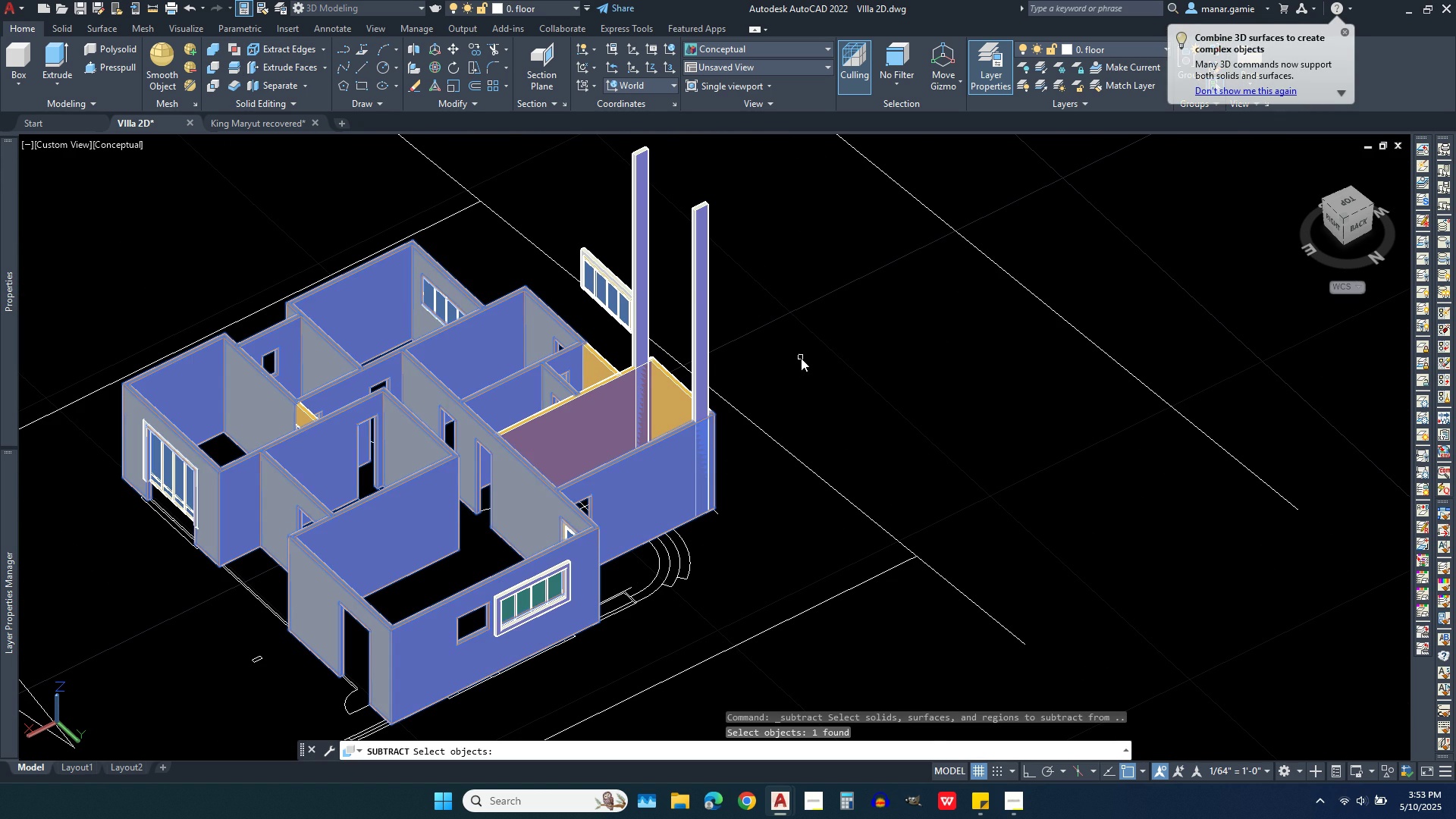 
right_click([801, 358])
 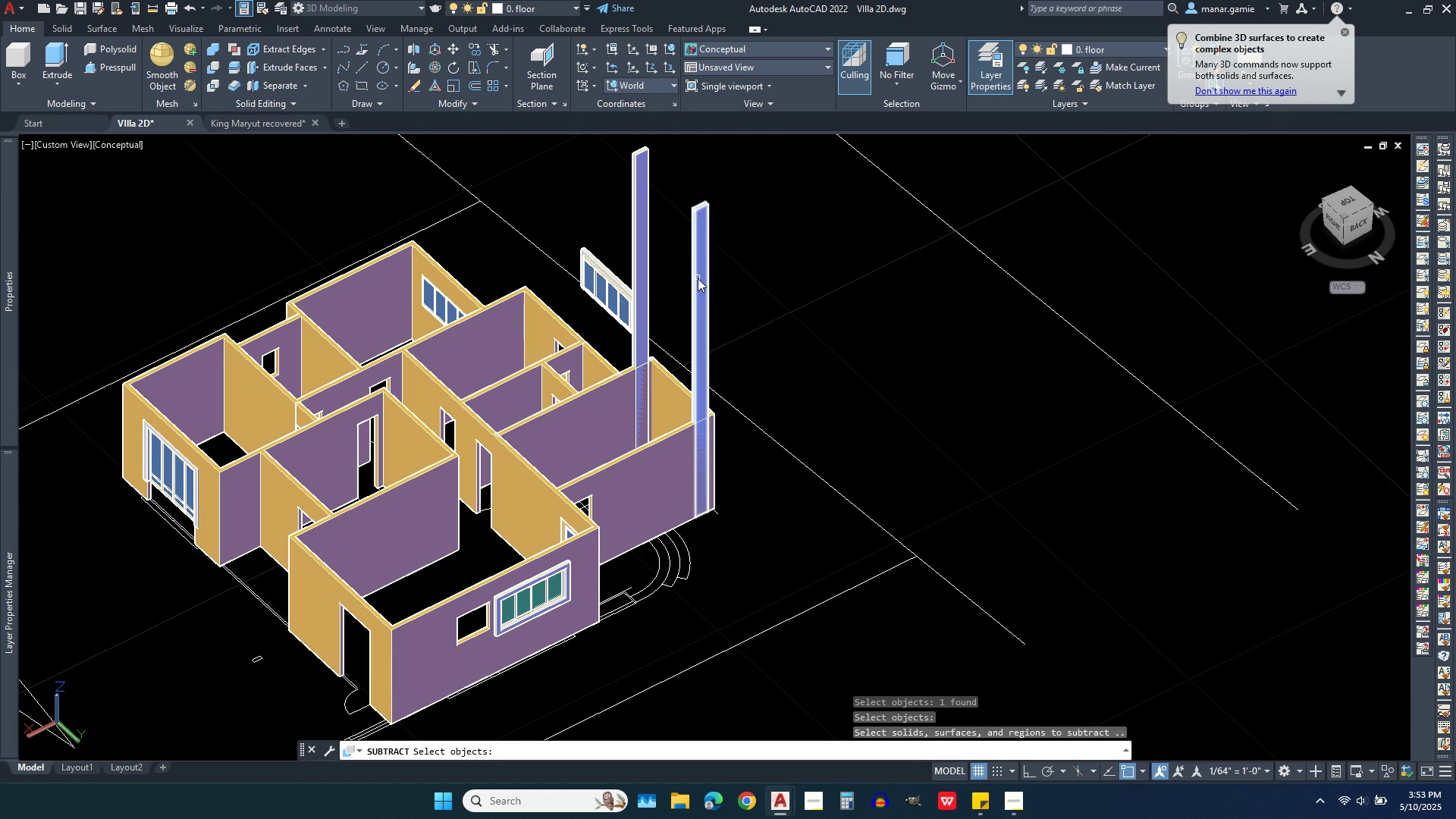 
left_click([698, 278])
 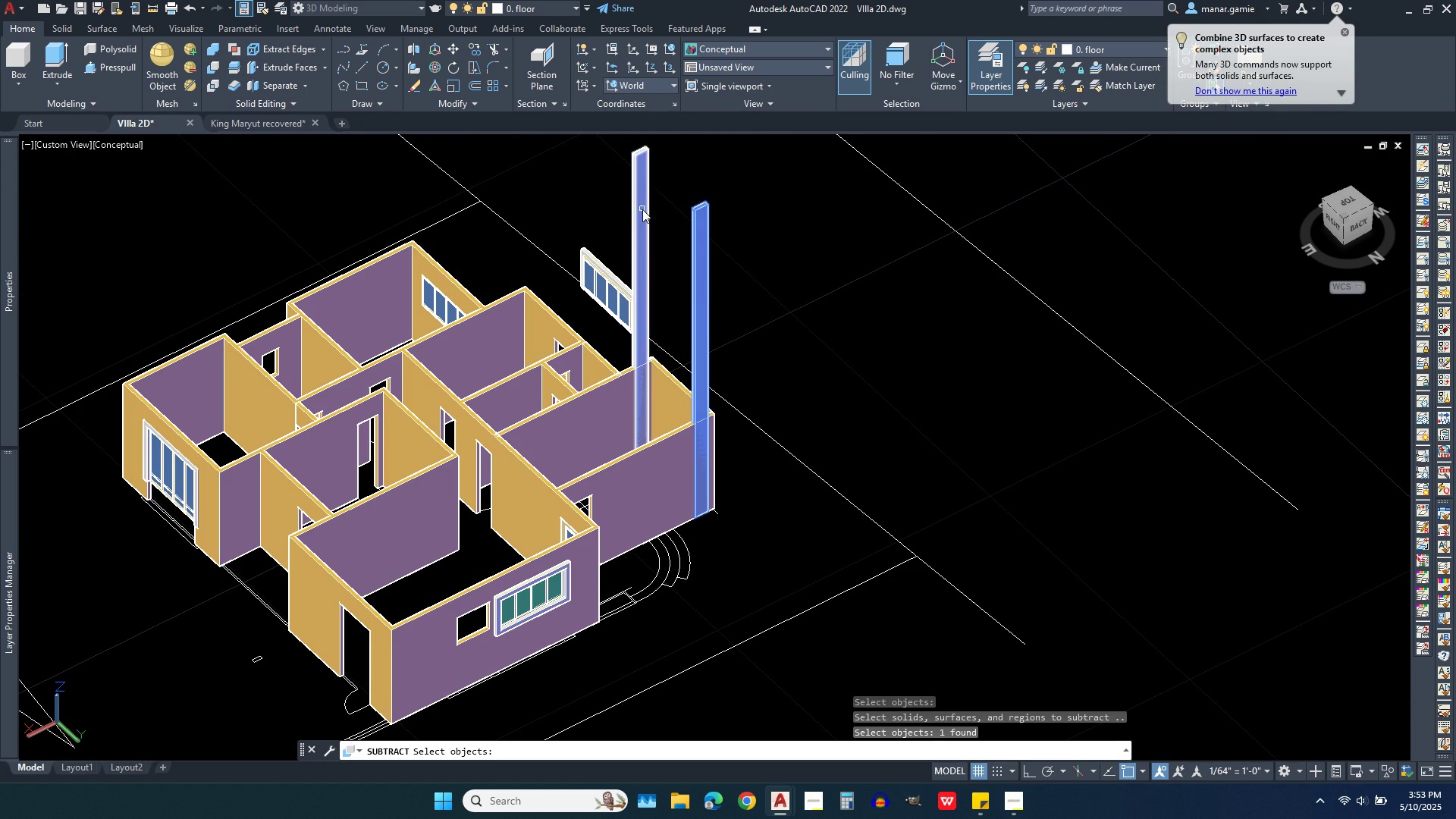 
left_click([642, 209])
 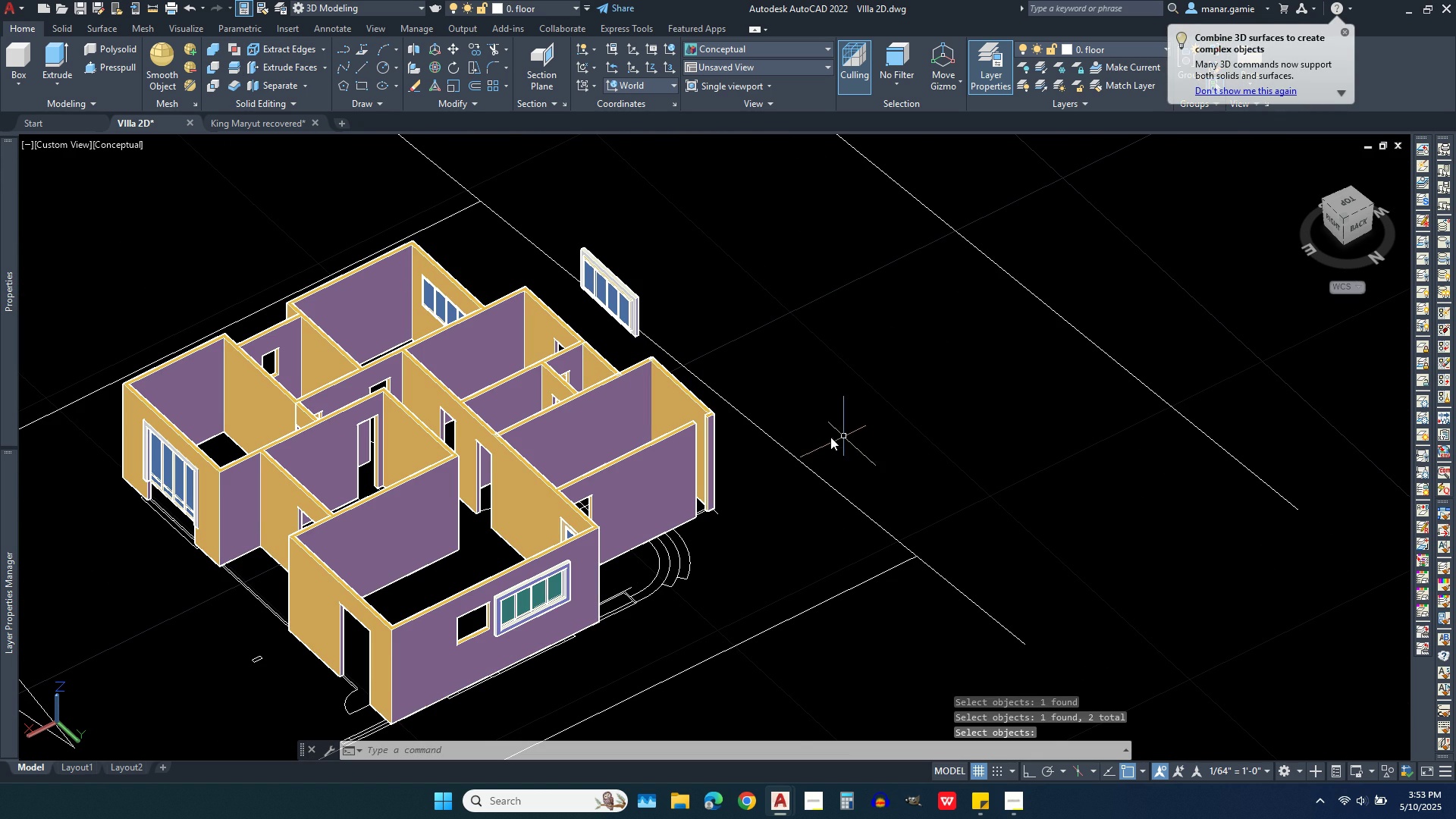 
scroll: coordinate [671, 387], scroll_direction: up, amount: 3.0
 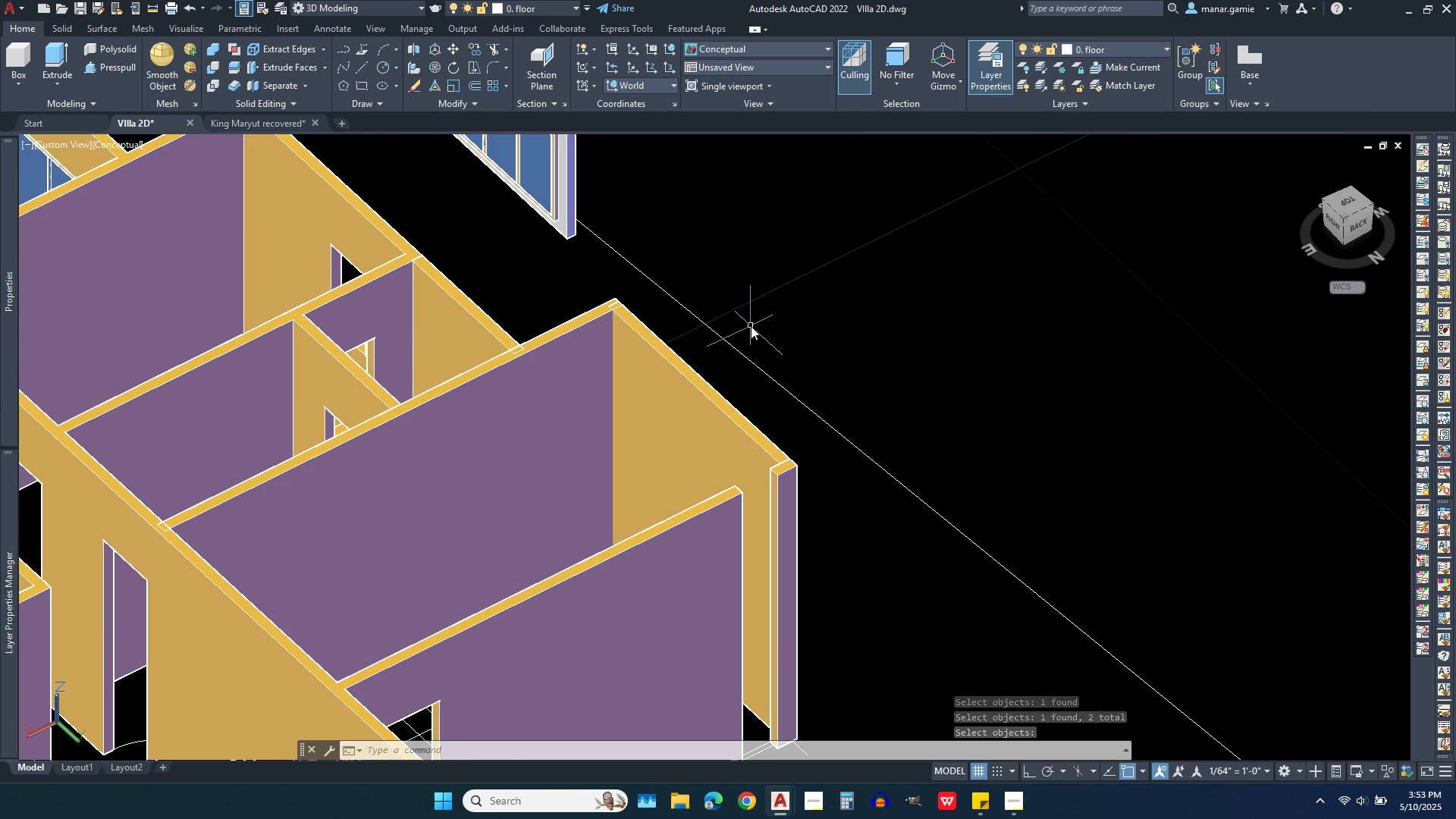 
scroll: coordinate [963, 341], scroll_direction: down, amount: 2.0
 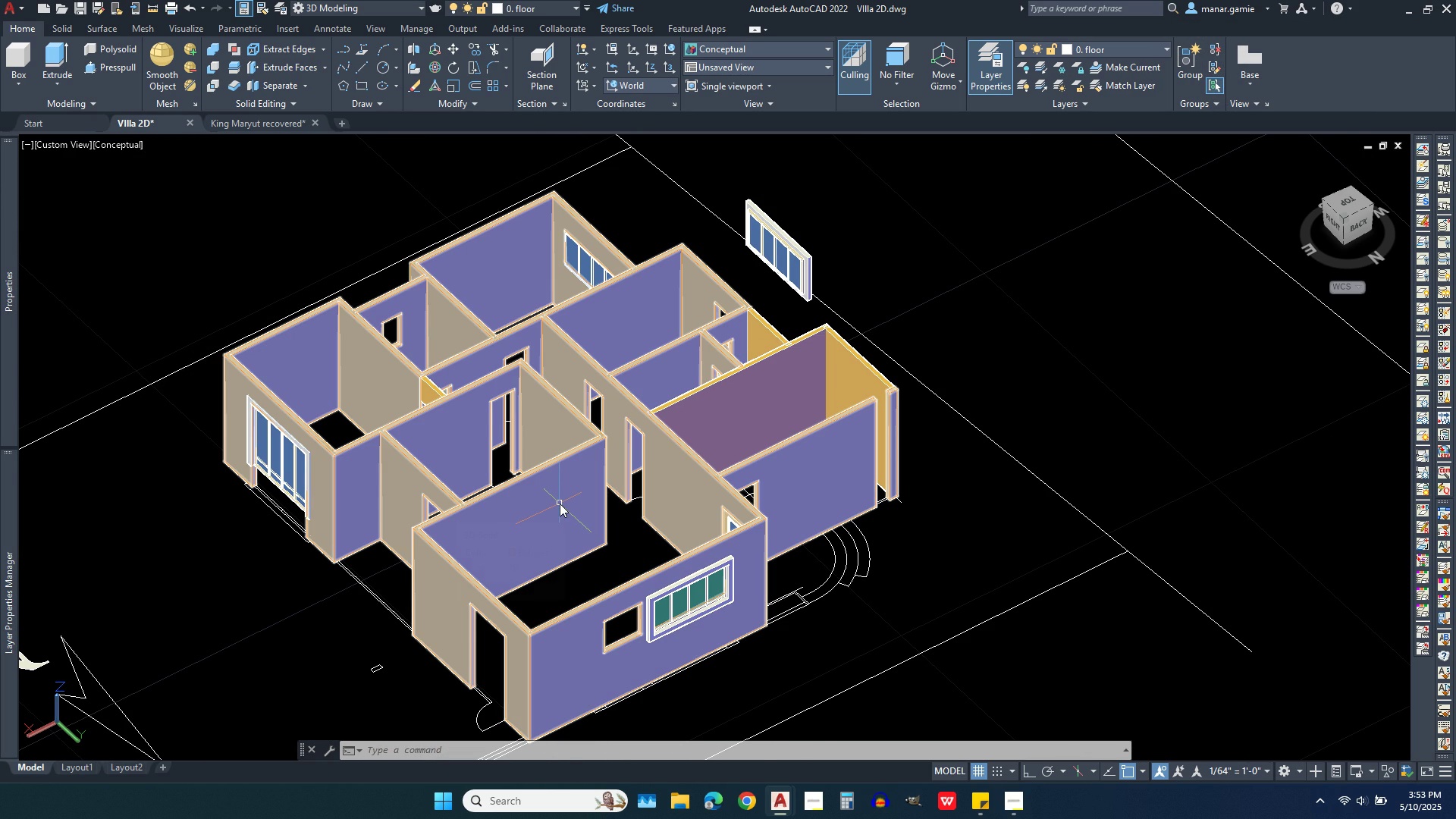 
wait(5.12)
 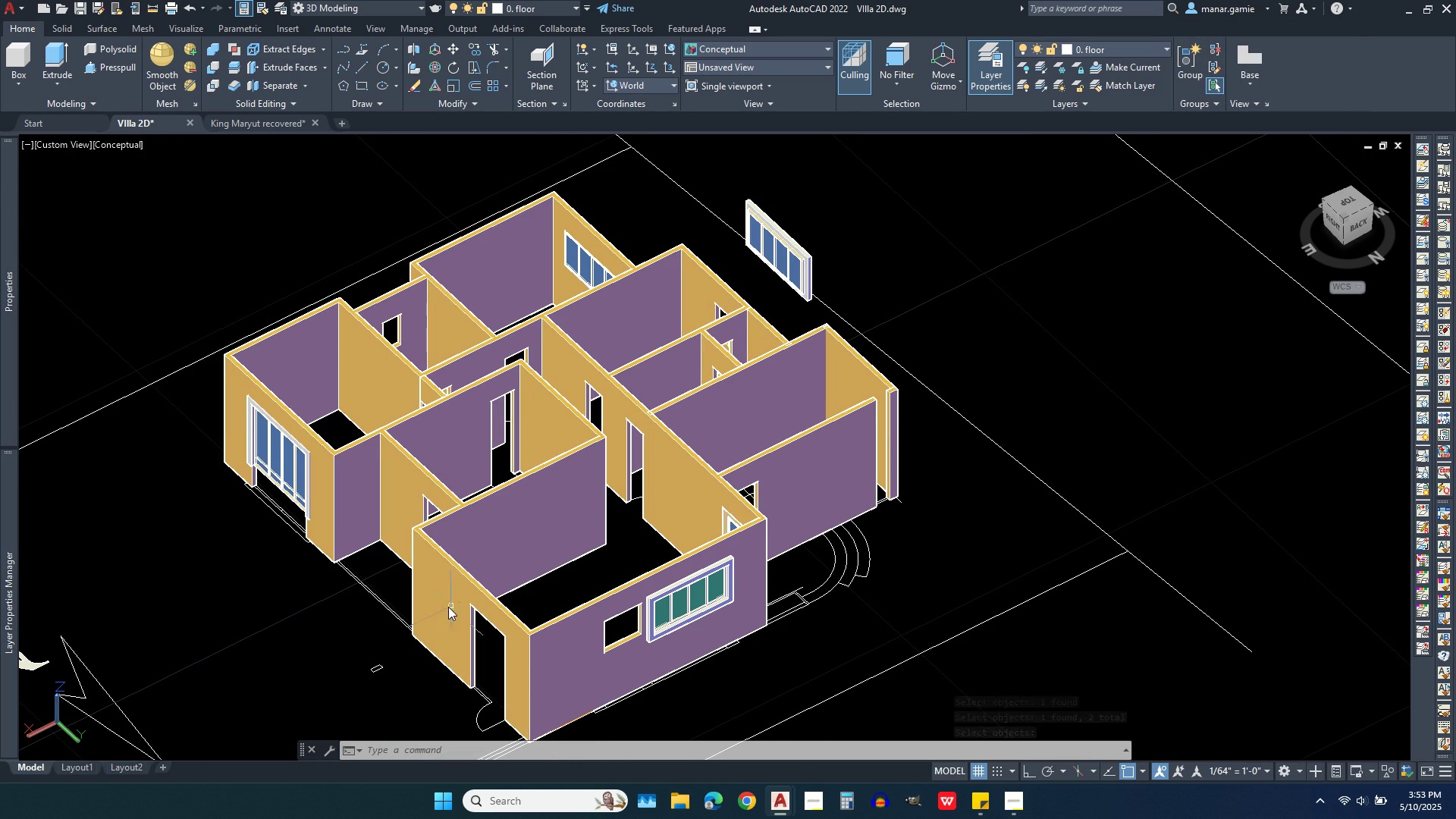 
mouse_move([735, 509])
 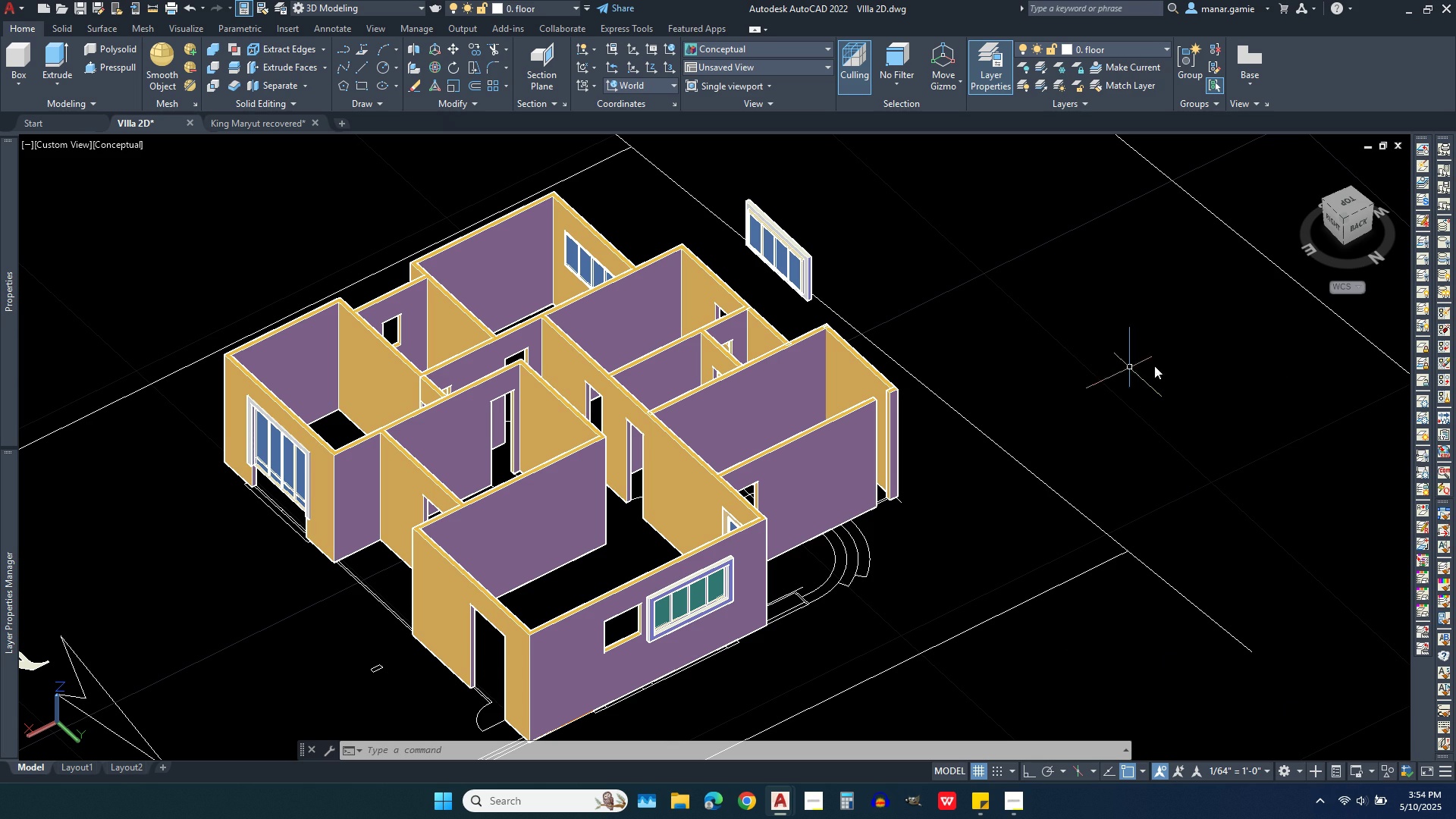 
wait(5.53)
 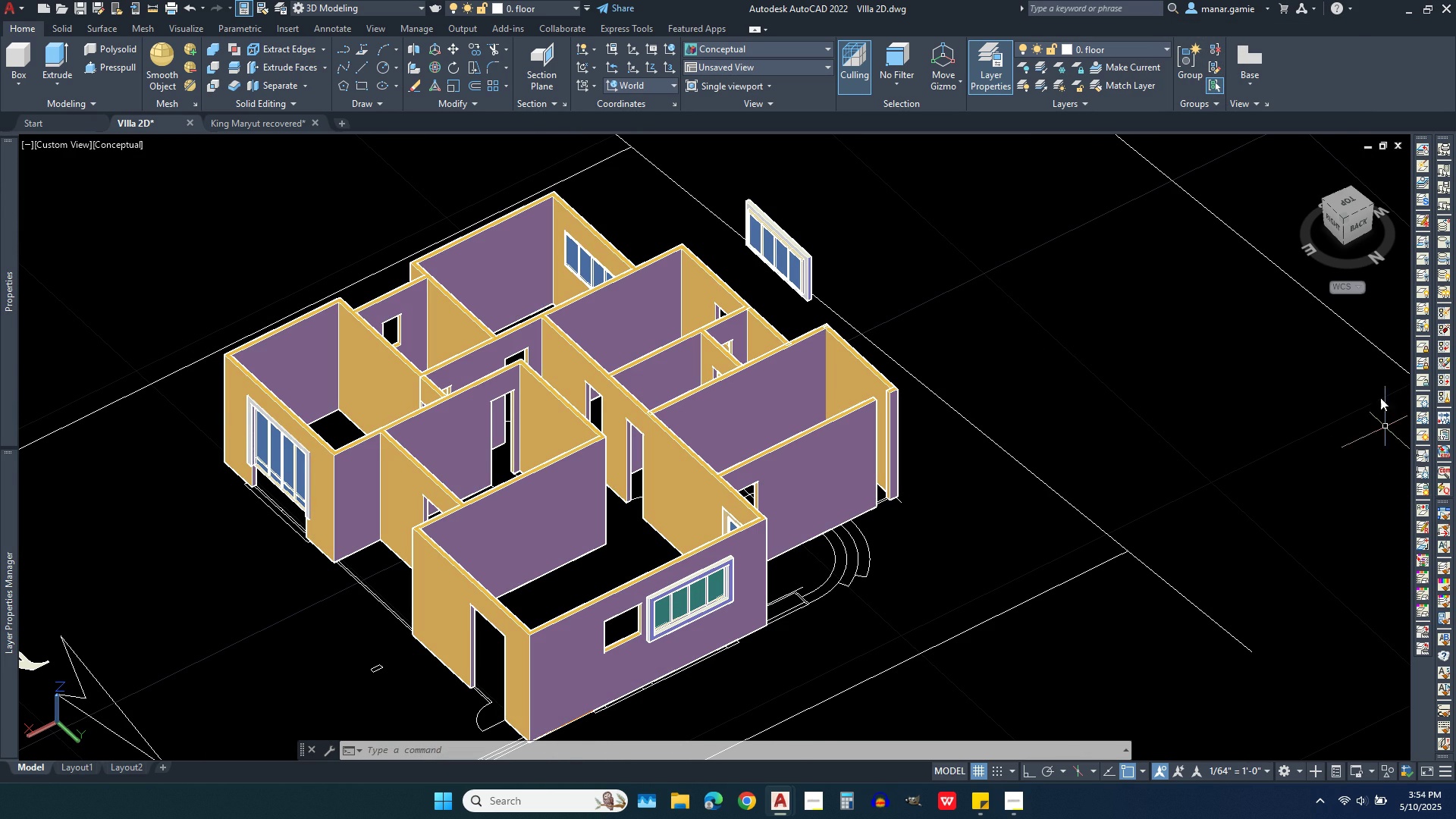 
key(Escape)
 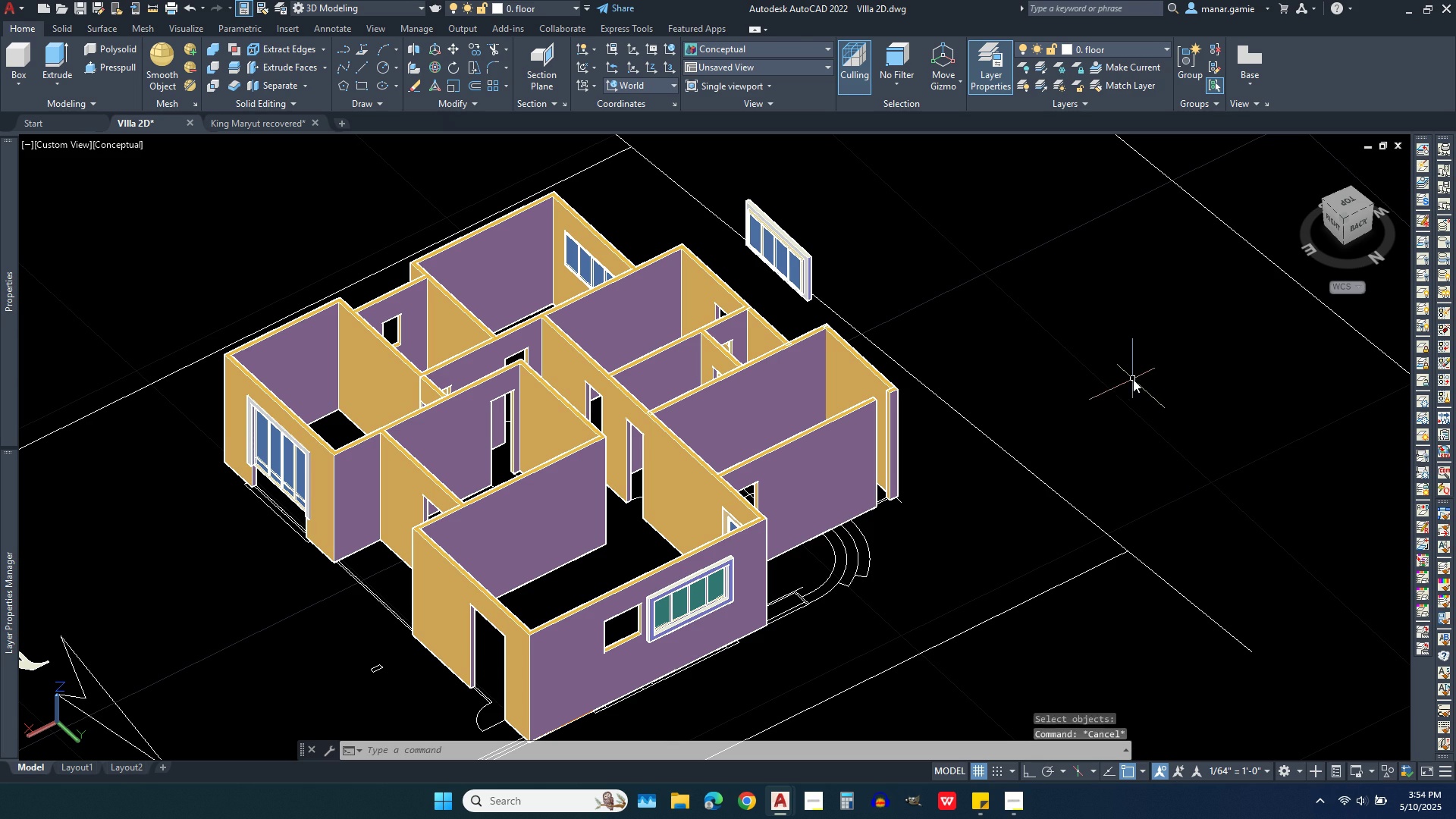 
key(Escape)
 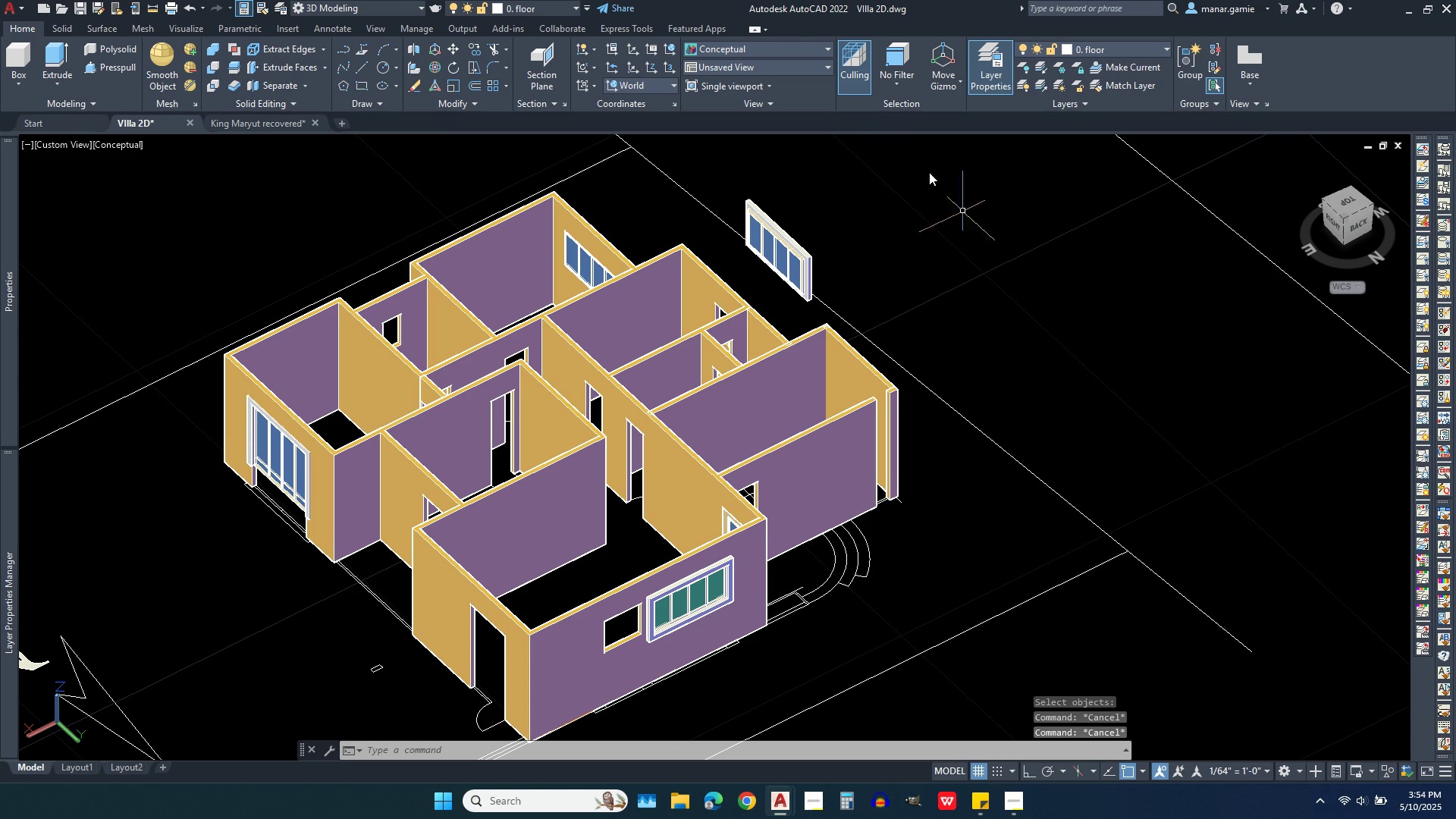 
key(Escape)
 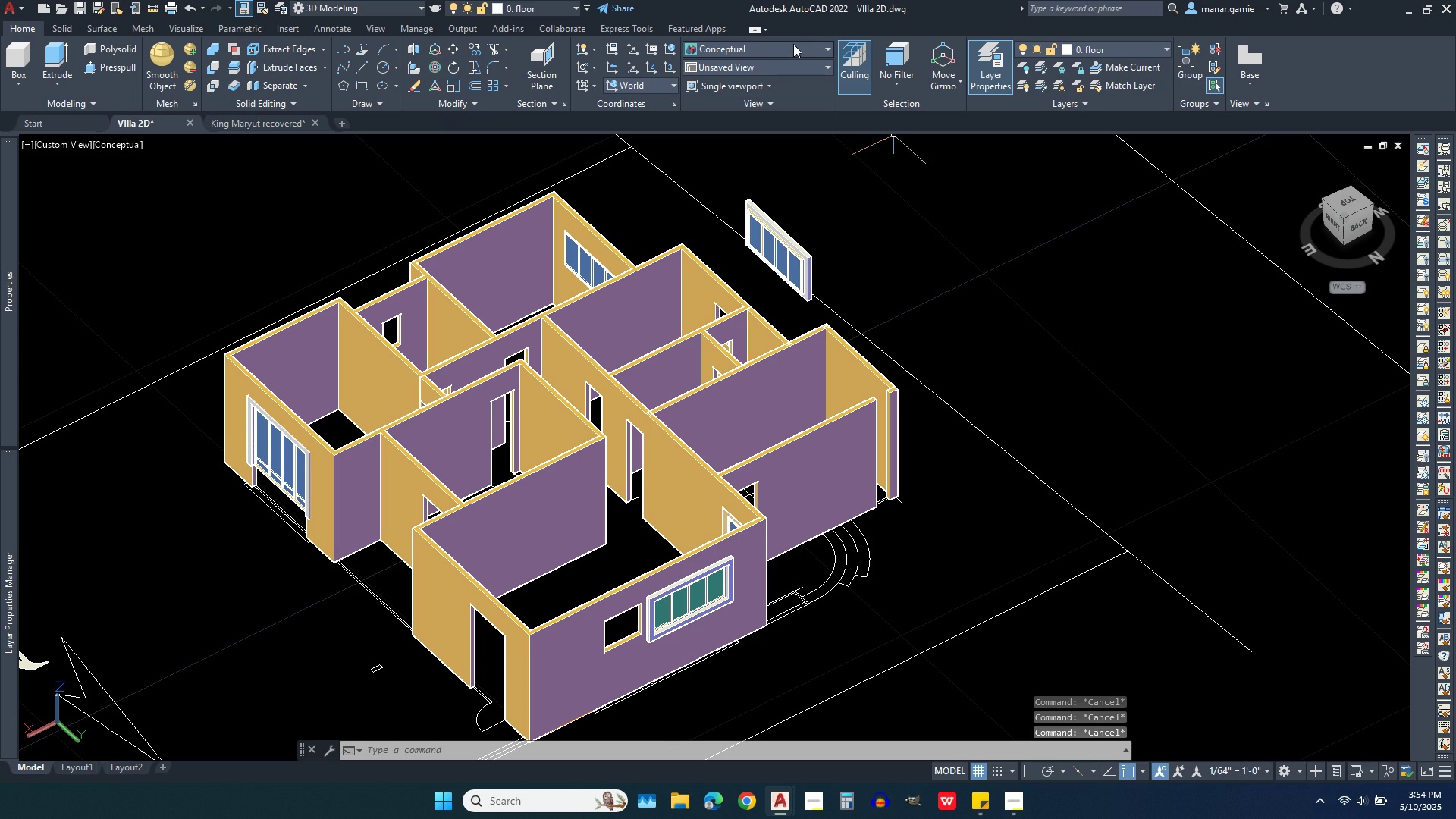 
left_click([793, 44])
 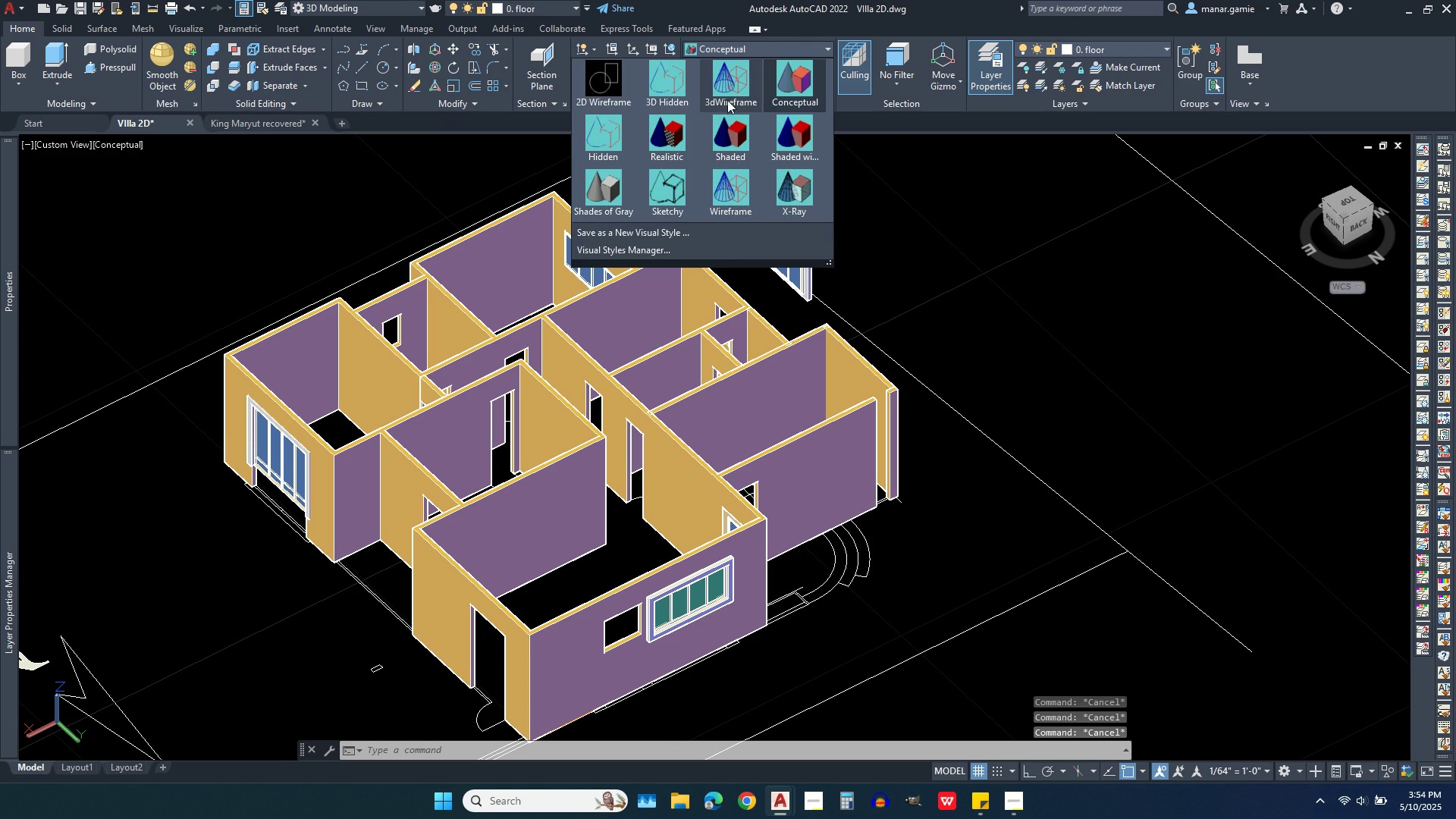 
left_click([730, 84])
 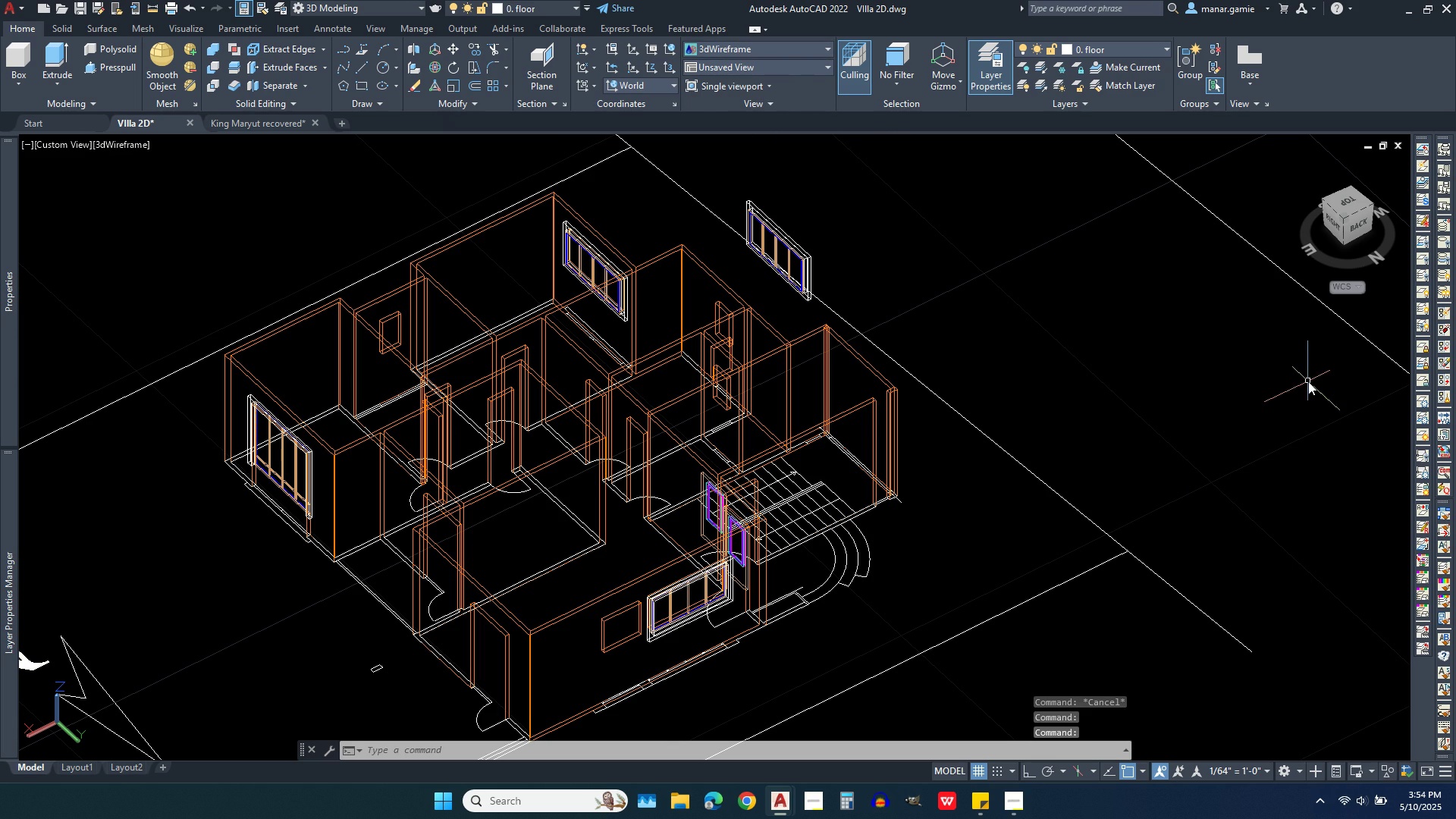 
key(Escape)
 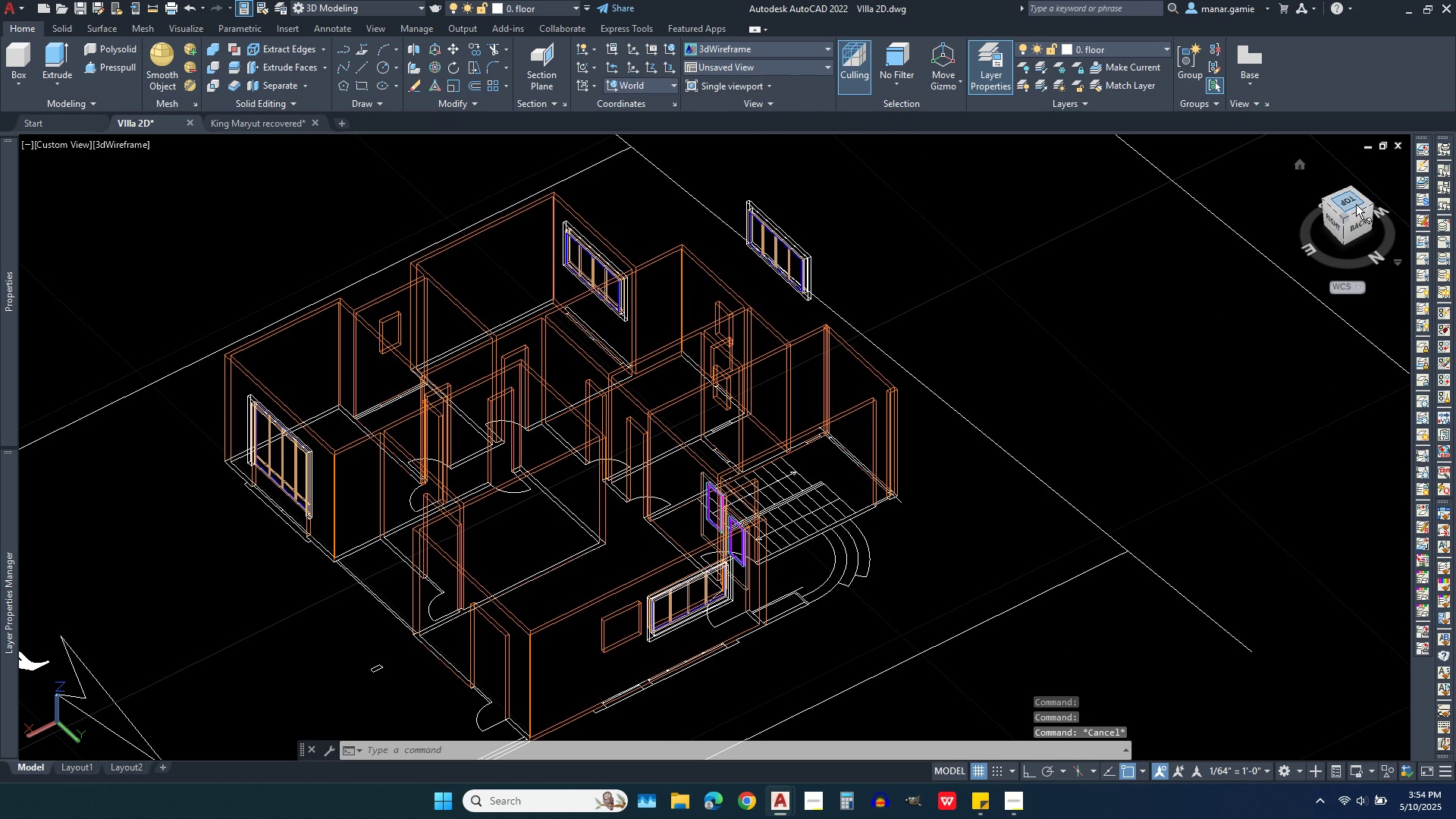 
left_click([1345, 201])
 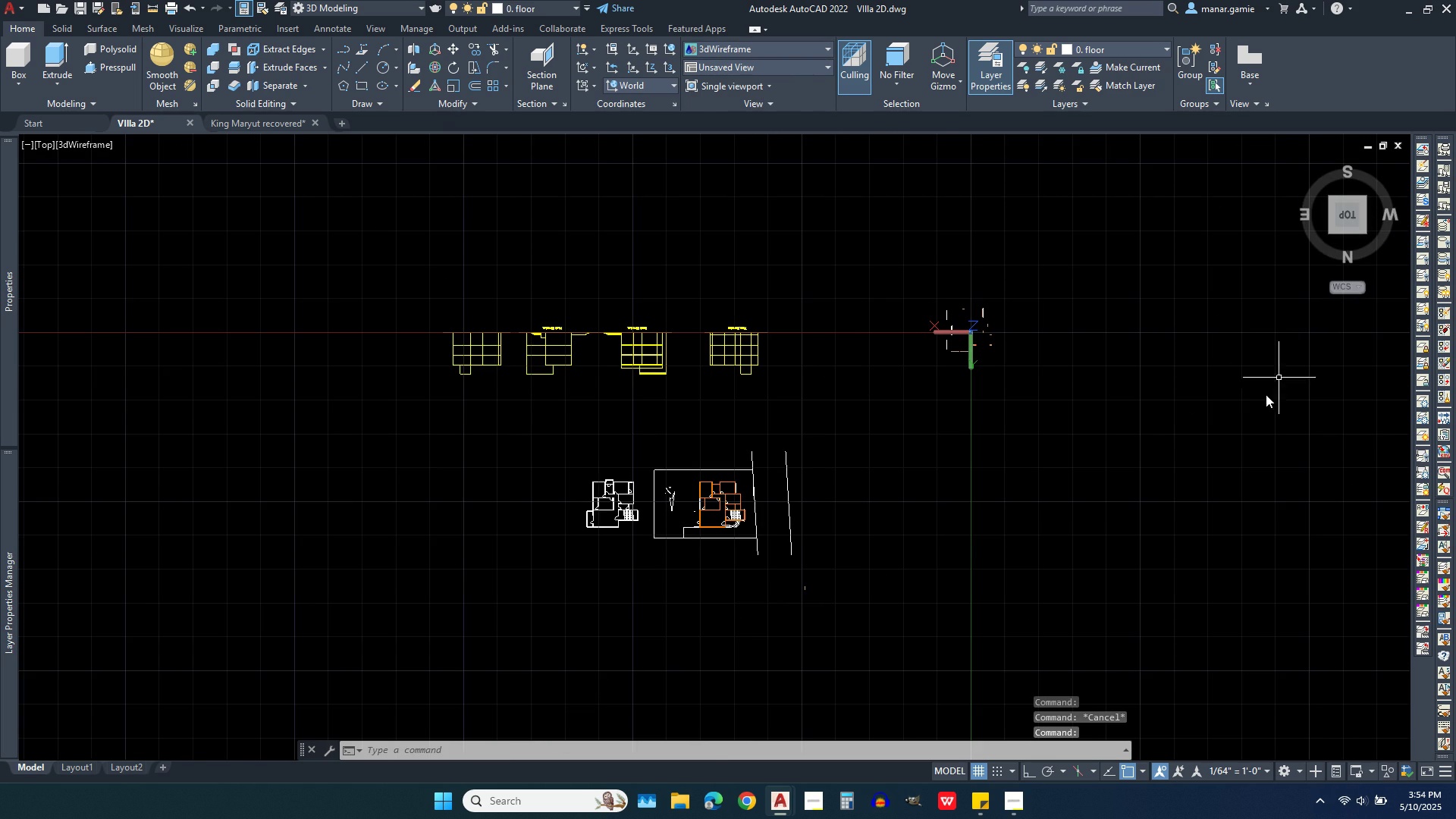 
scroll: coordinate [1133, 482], scroll_direction: down, amount: 3.0
 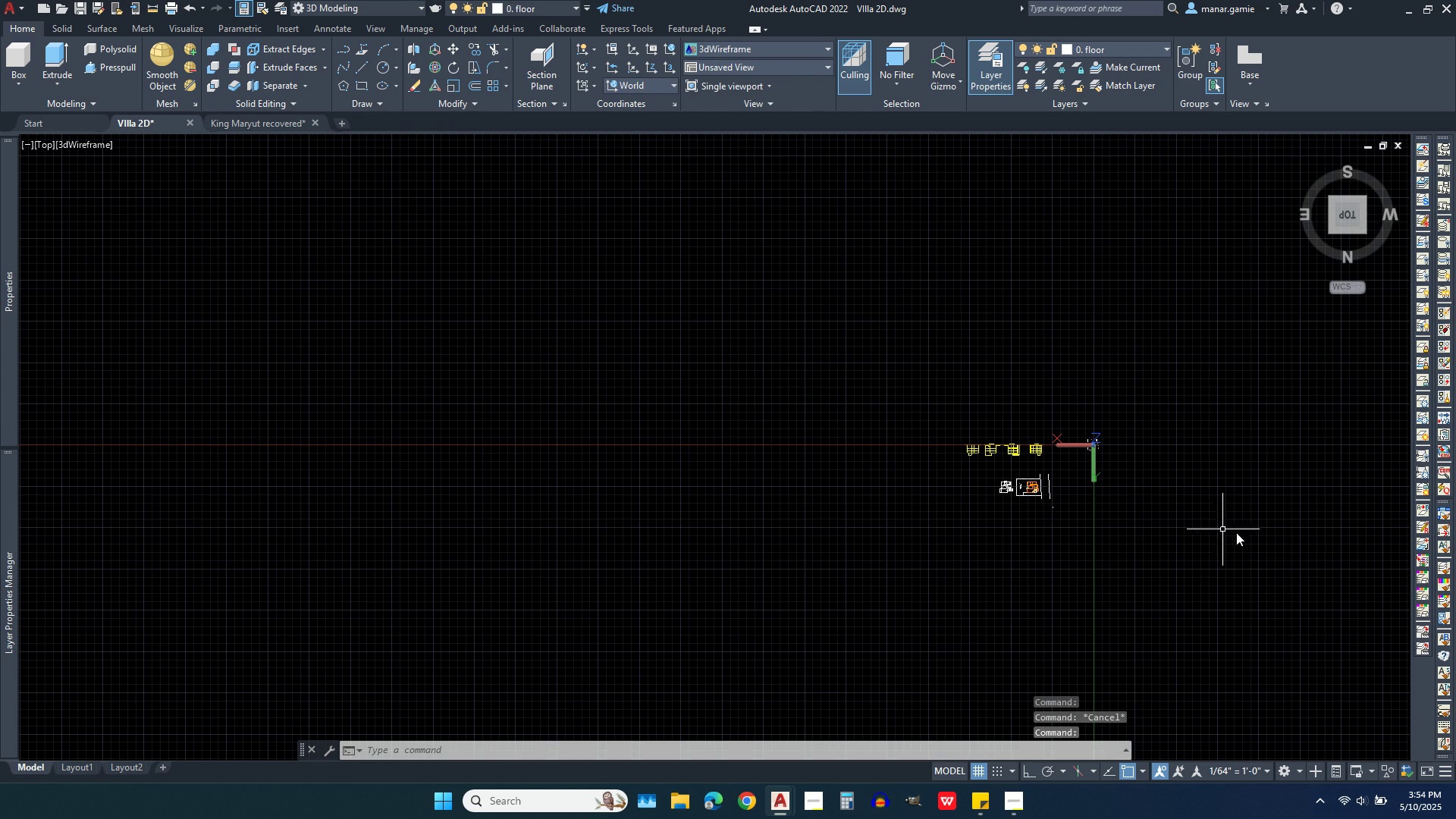 
scroll: coordinate [623, 352], scroll_direction: up, amount: 10.0
 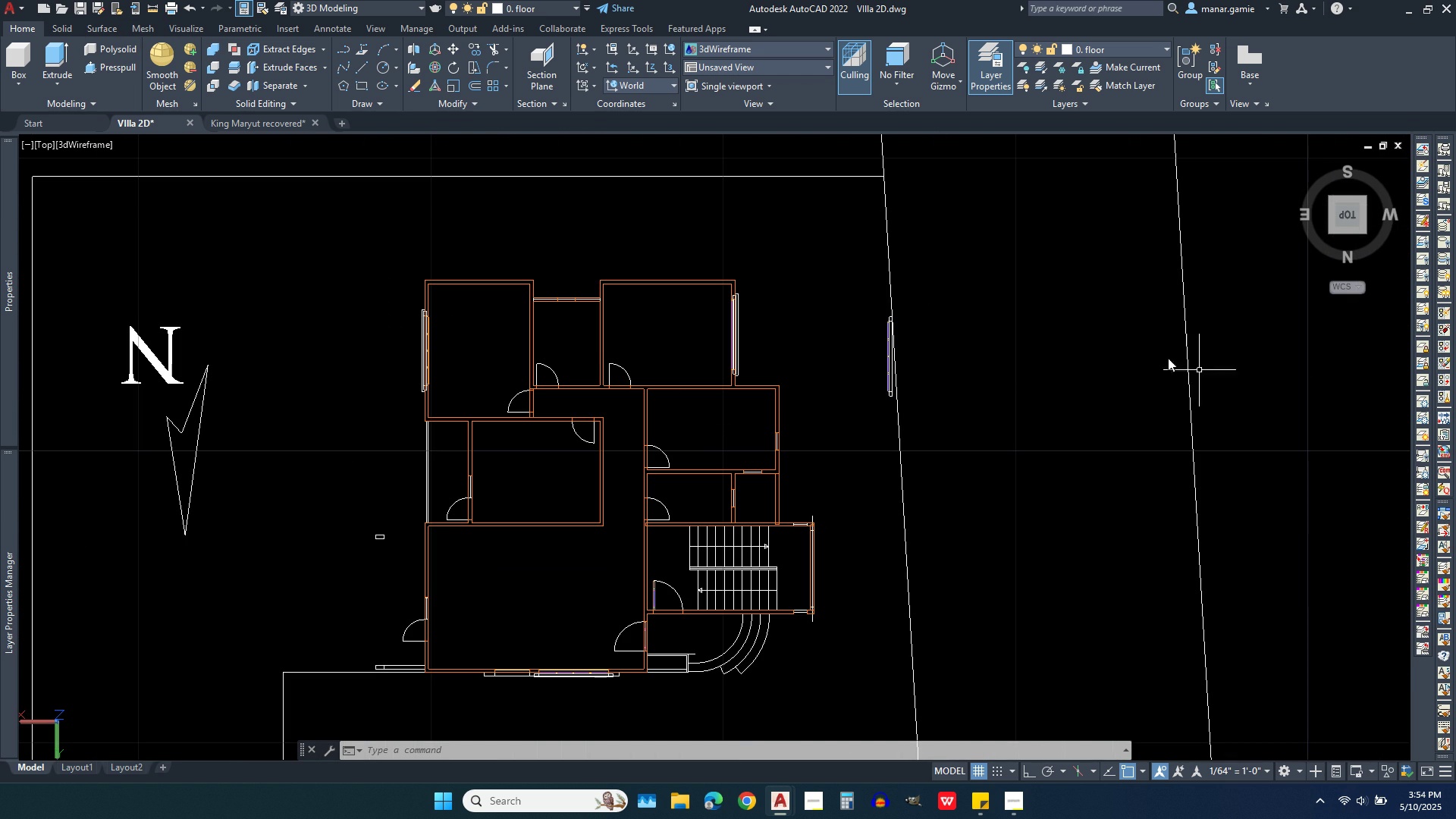 
left_click([857, 286])
 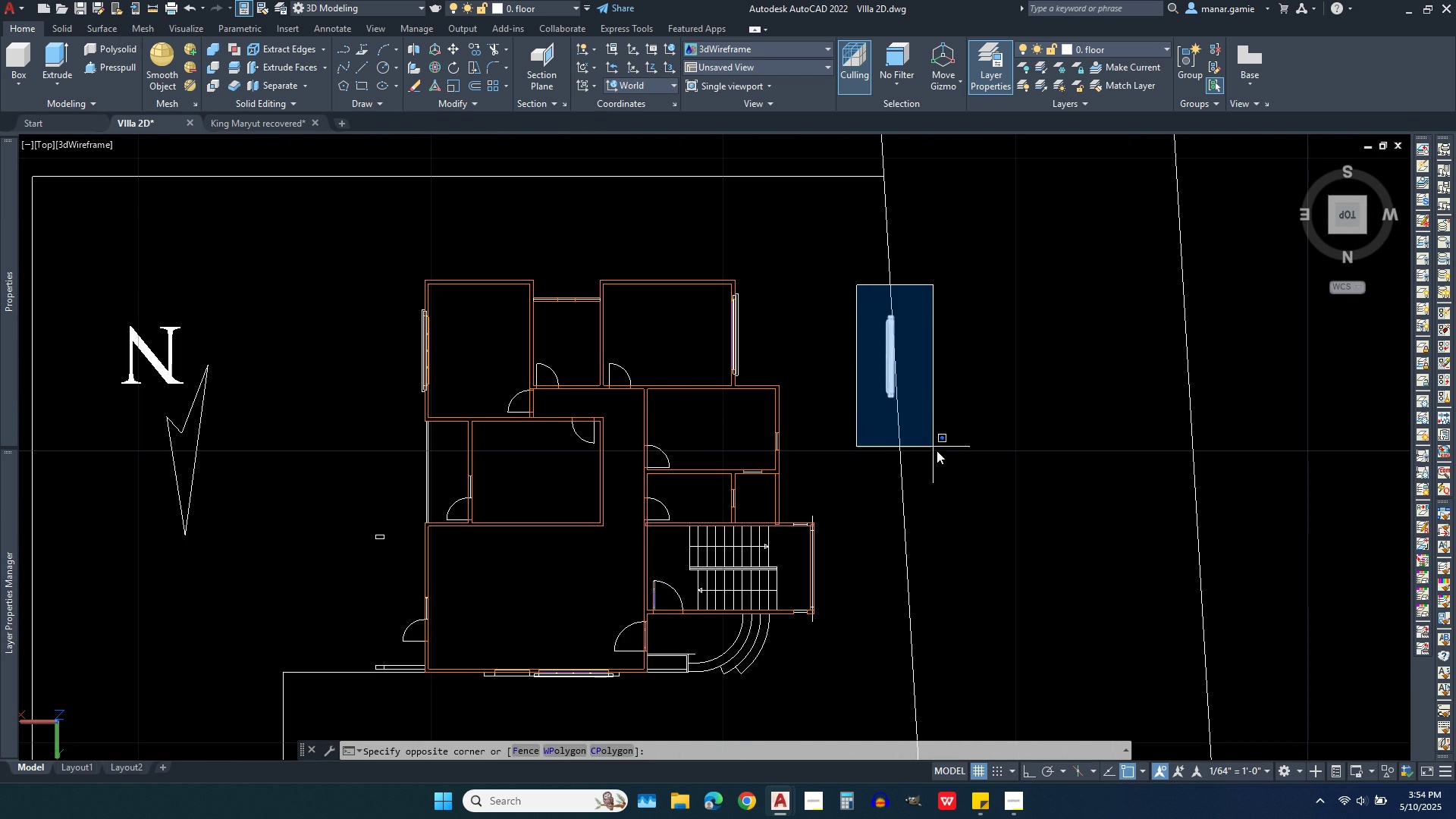 
left_click([939, 450])
 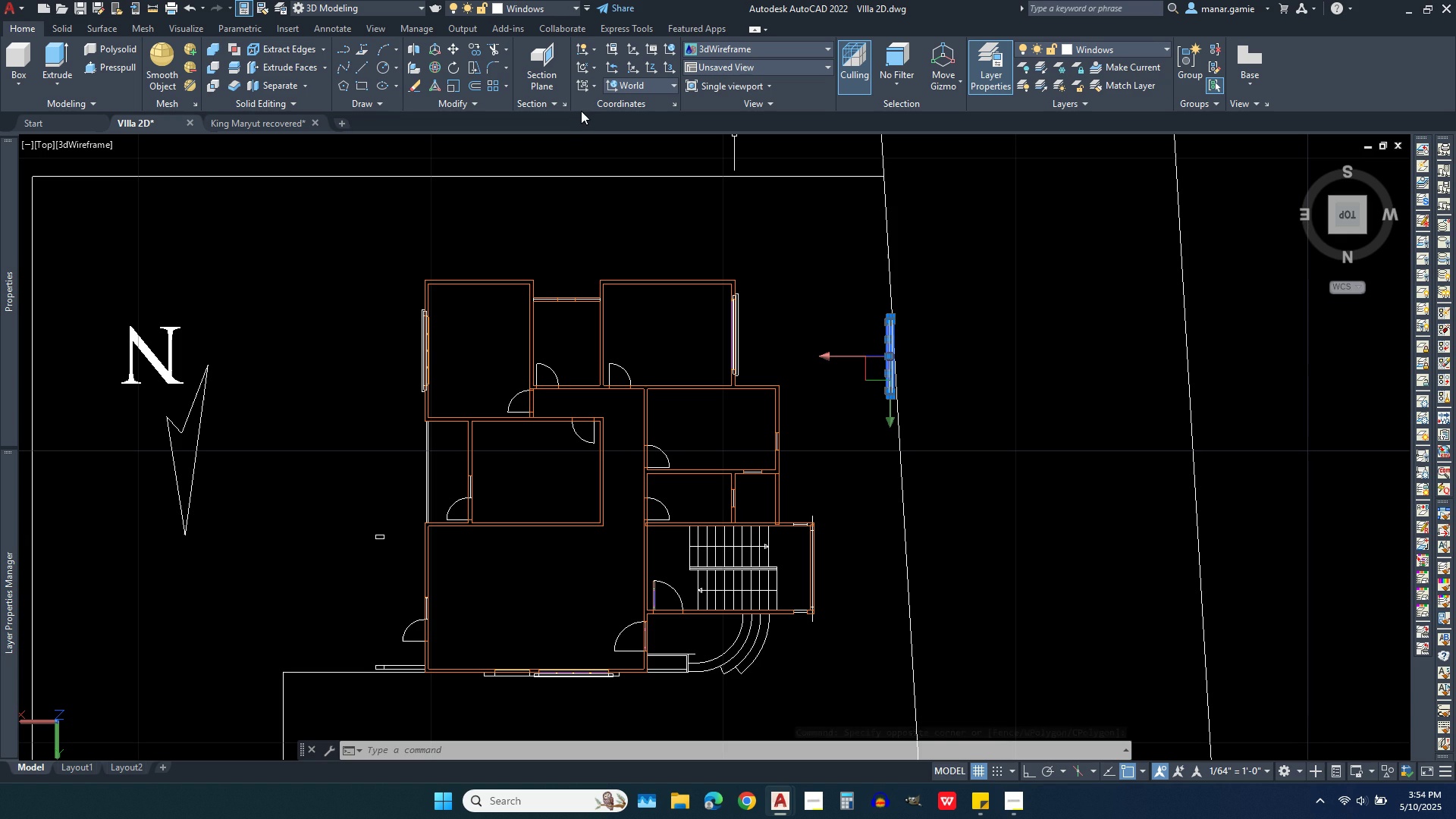 
wait(7.54)
 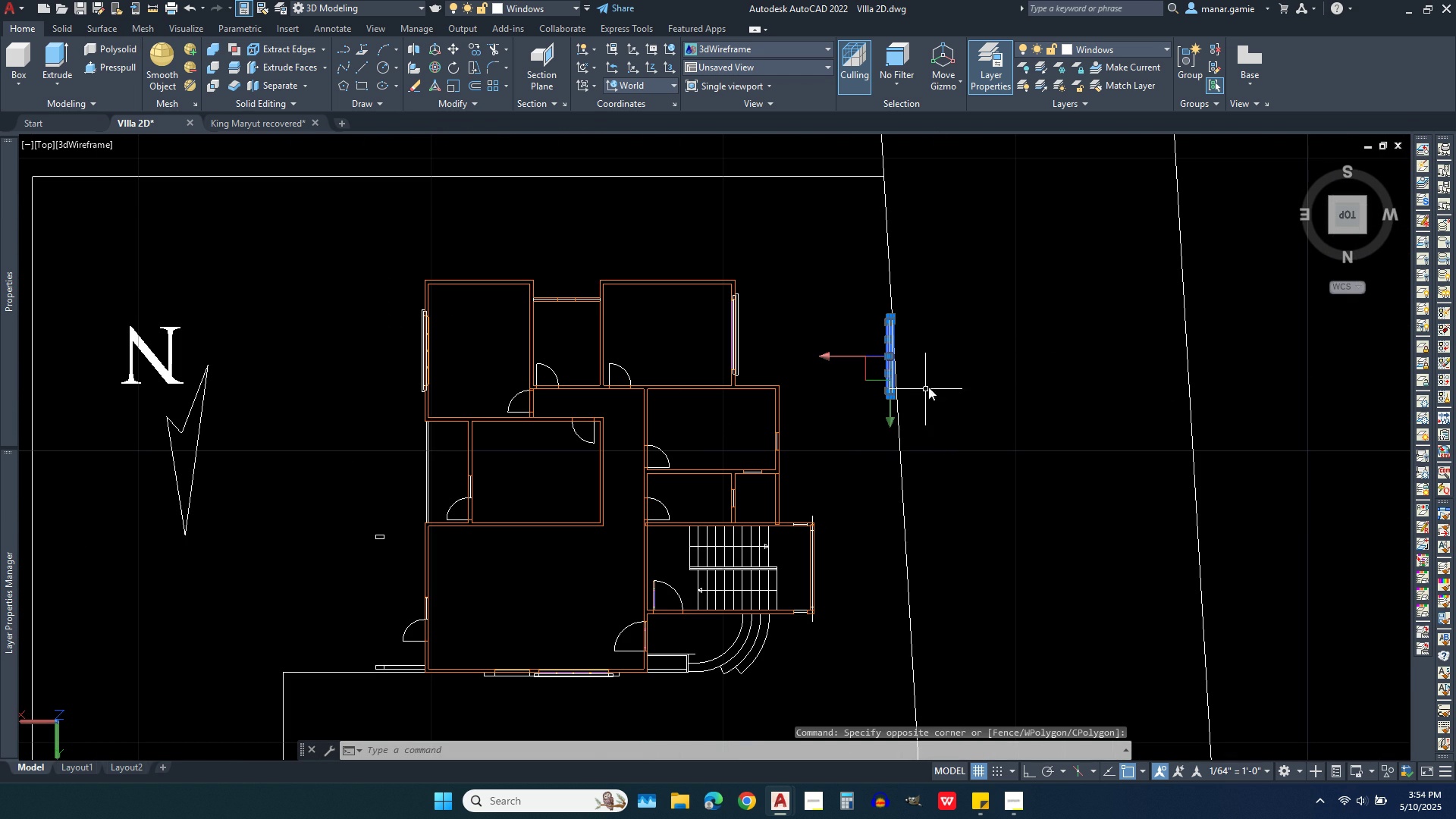 
left_click([450, 50])
 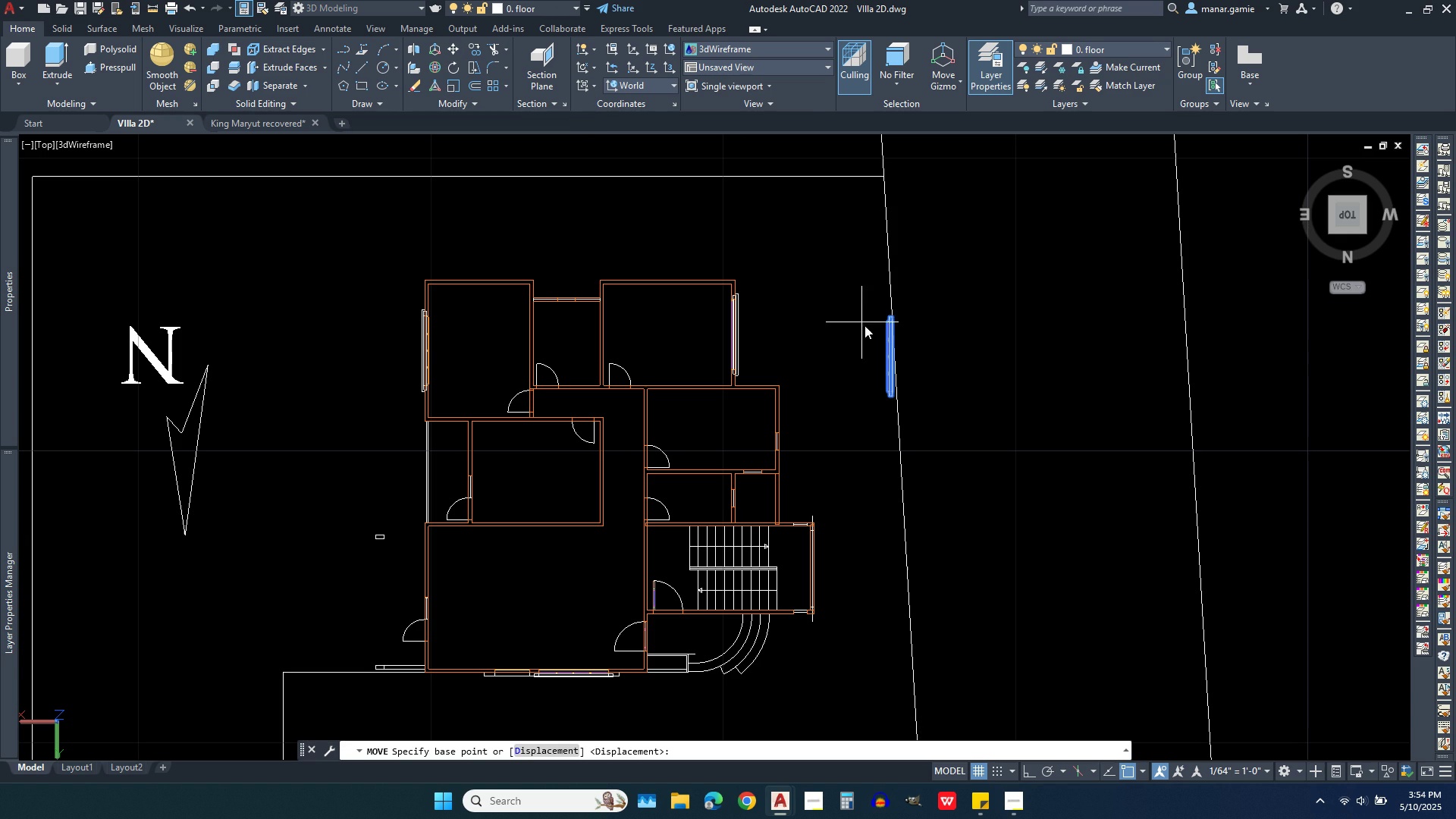 
scroll: coordinate [864, 325], scroll_direction: up, amount: 4.0
 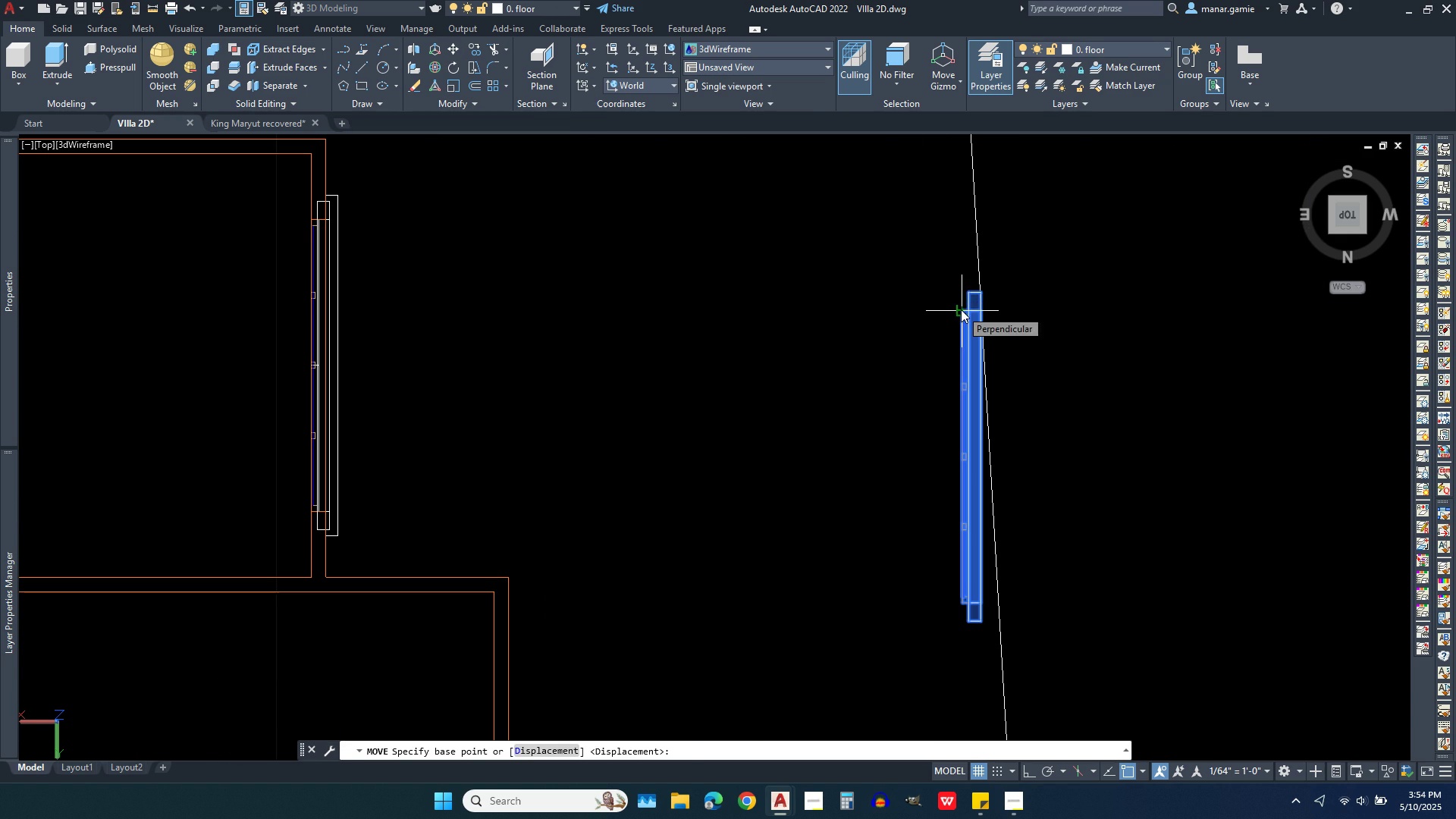 
left_click([961, 309])
 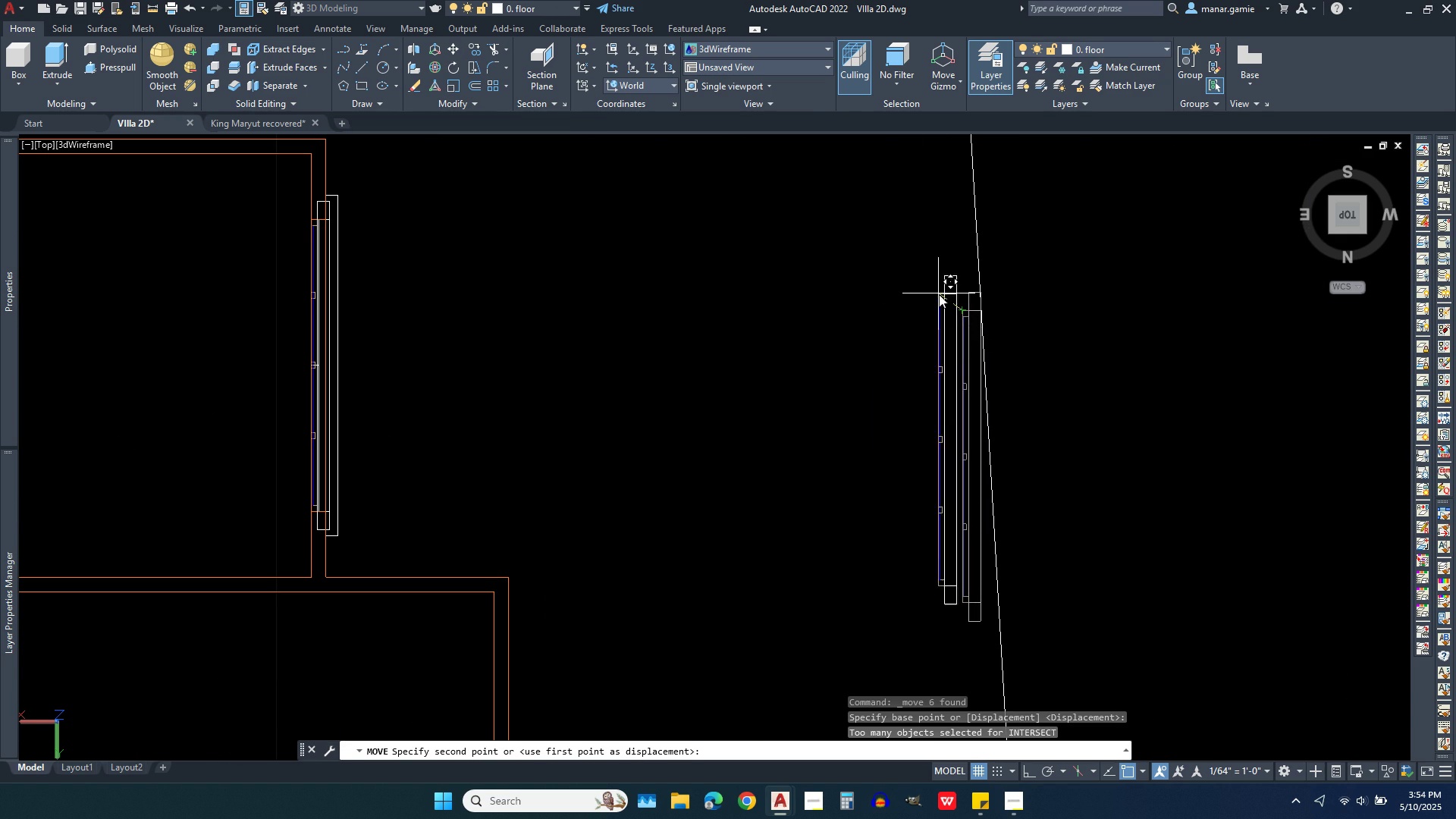 
scroll: coordinate [1061, 297], scroll_direction: down, amount: 3.0
 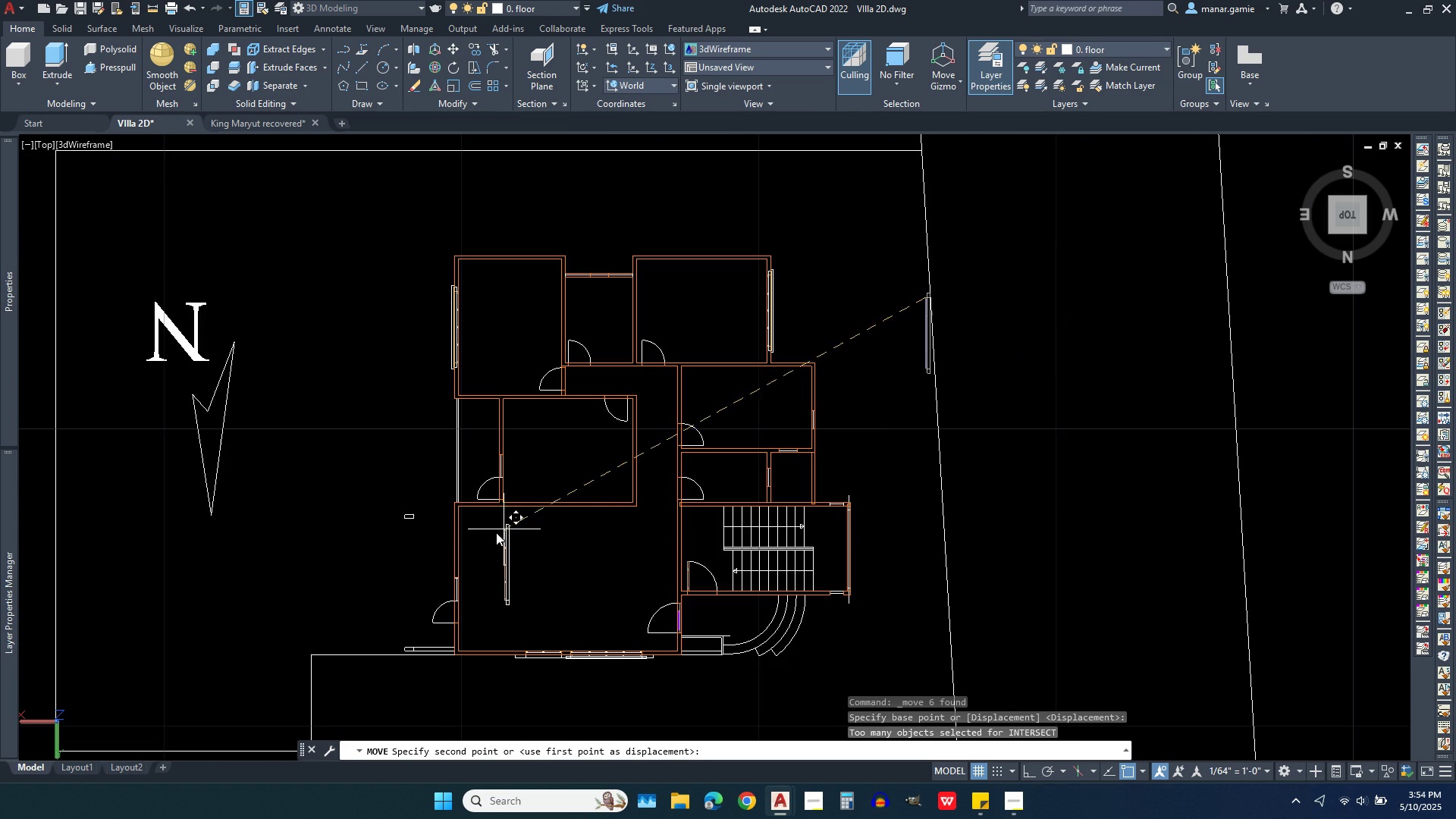 
scroll: coordinate [483, 535], scroll_direction: up, amount: 3.0
 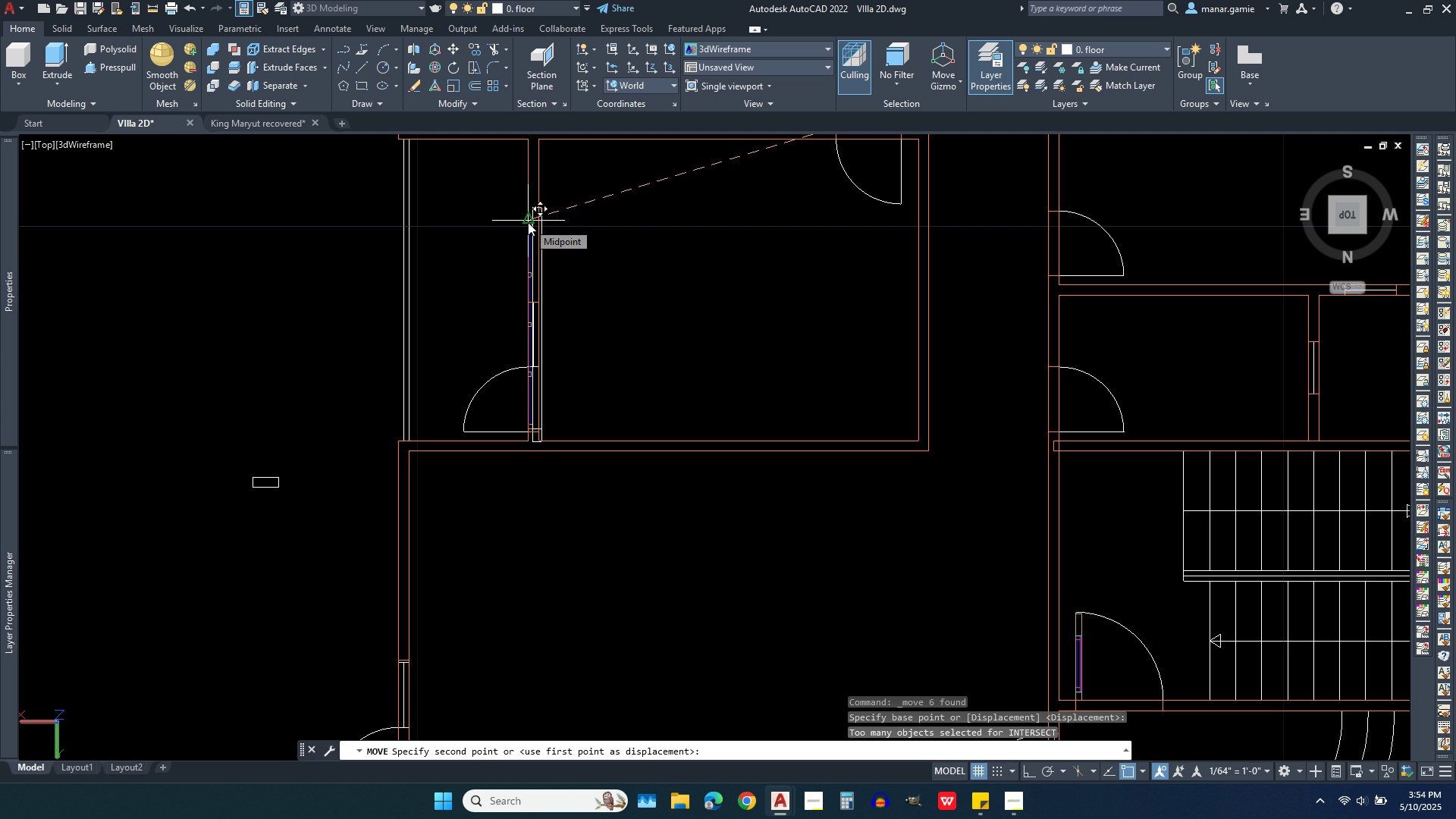 
wait(7.97)
 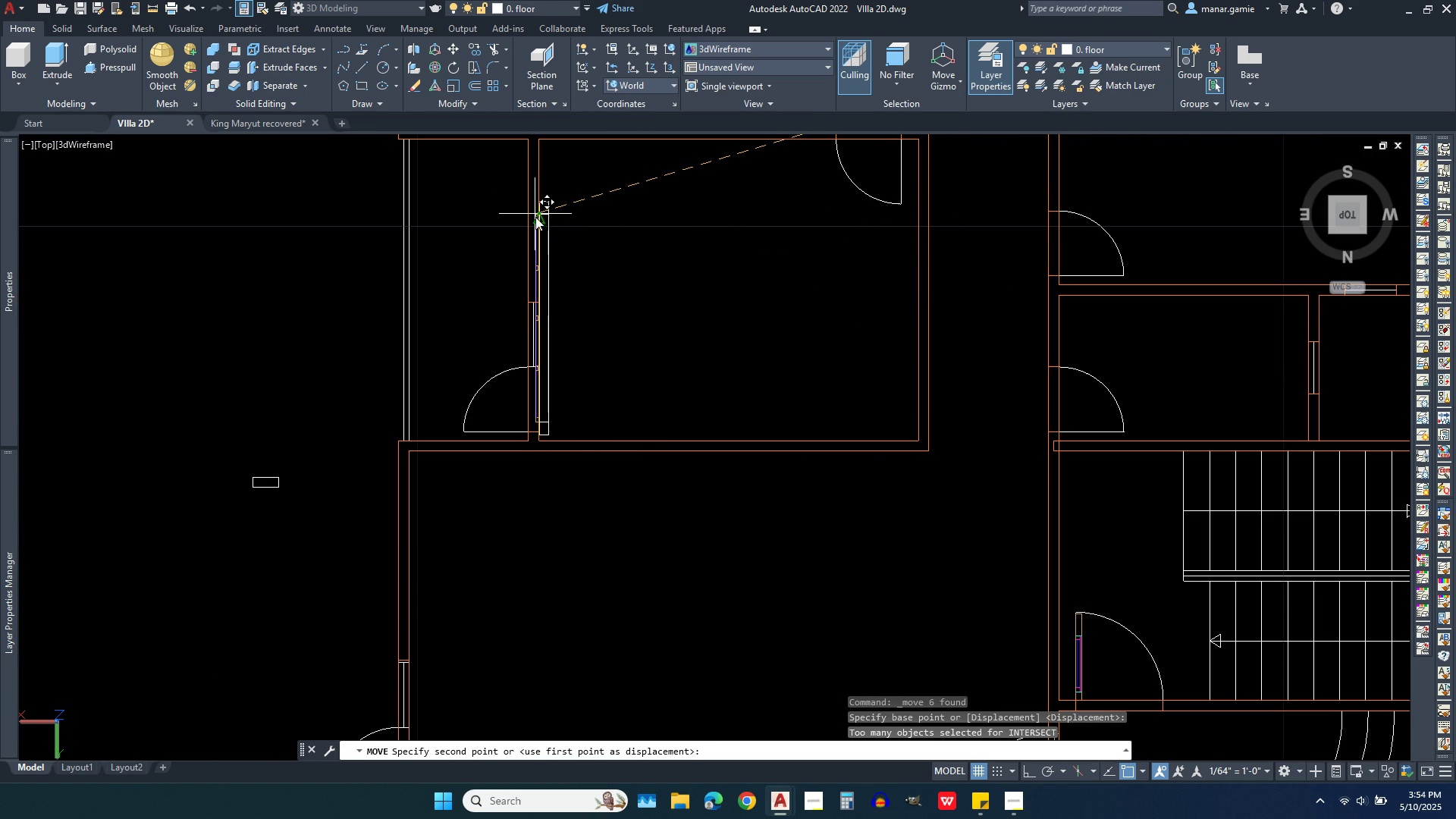 
left_click([528, 222])
 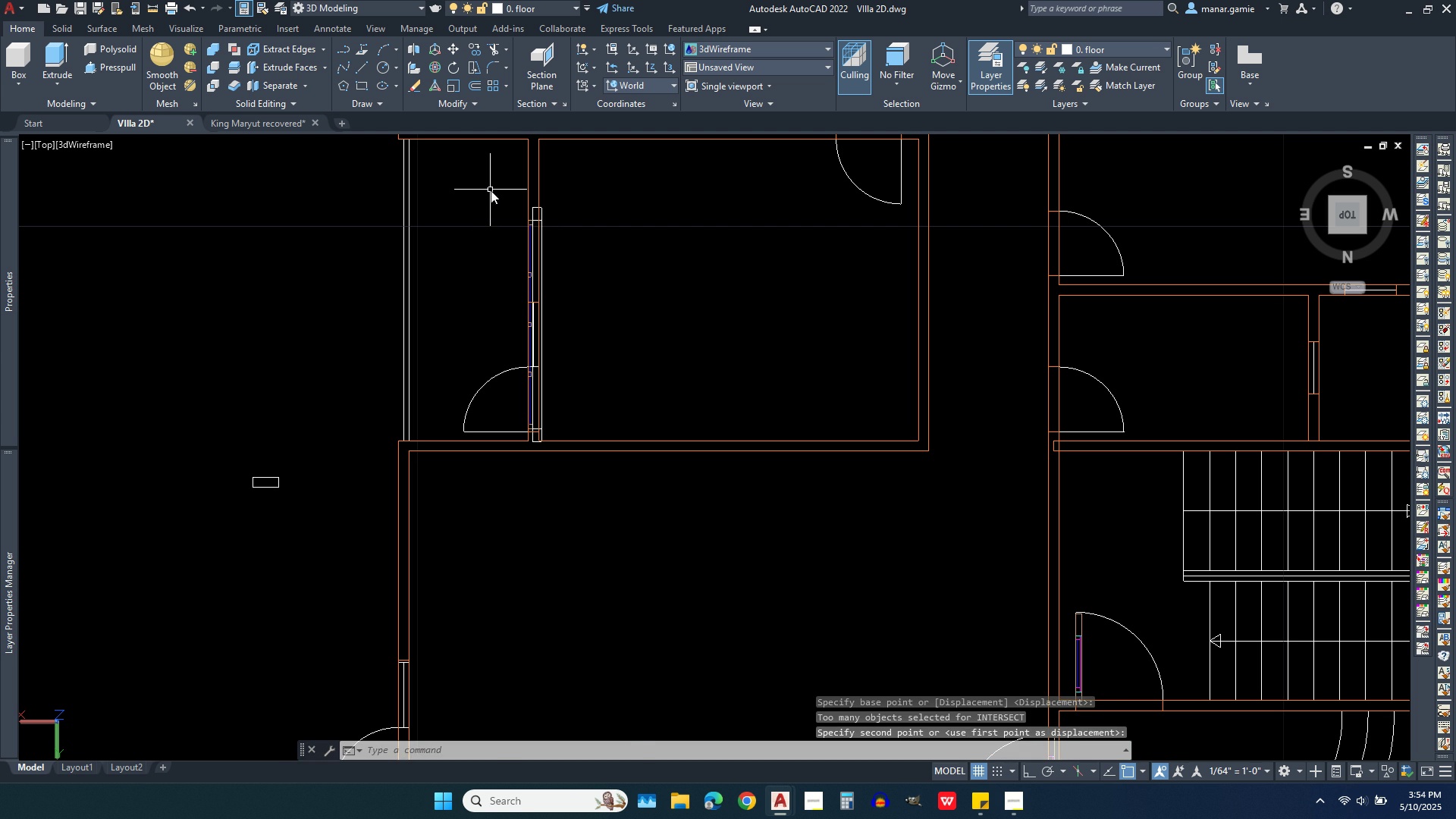 
left_click([491, 188])
 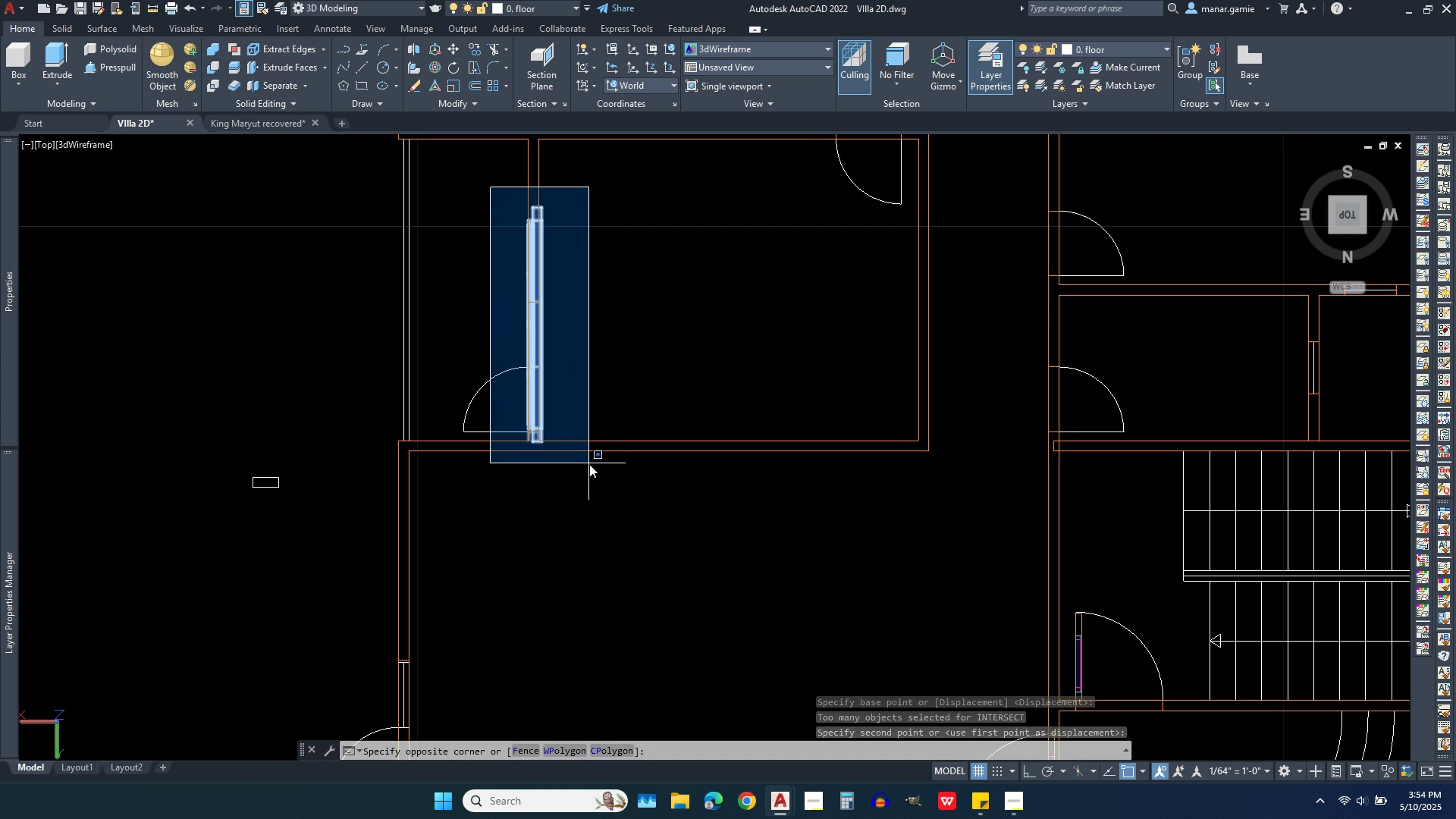 
left_click([589, 464])
 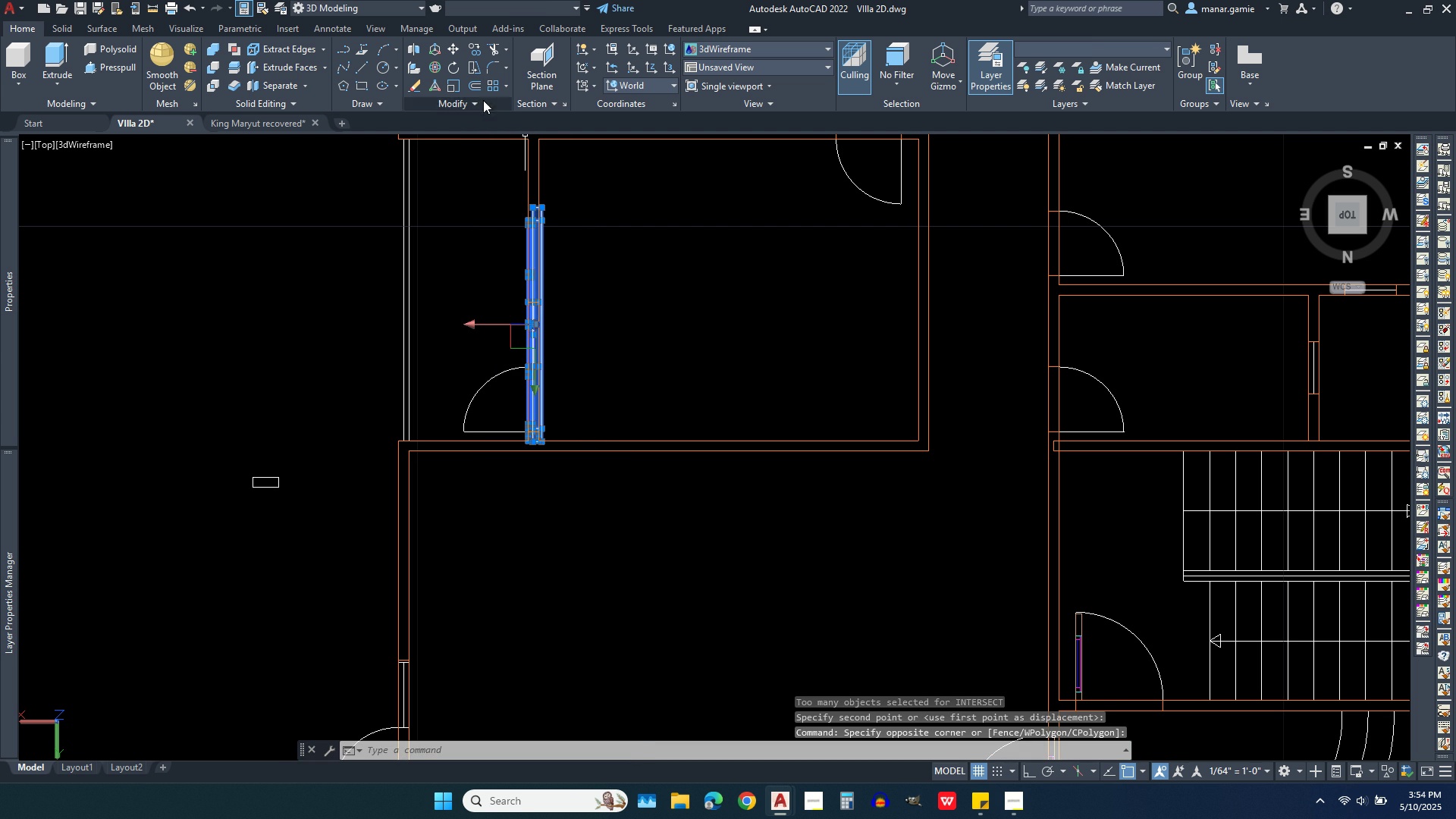 
left_click([480, 100])
 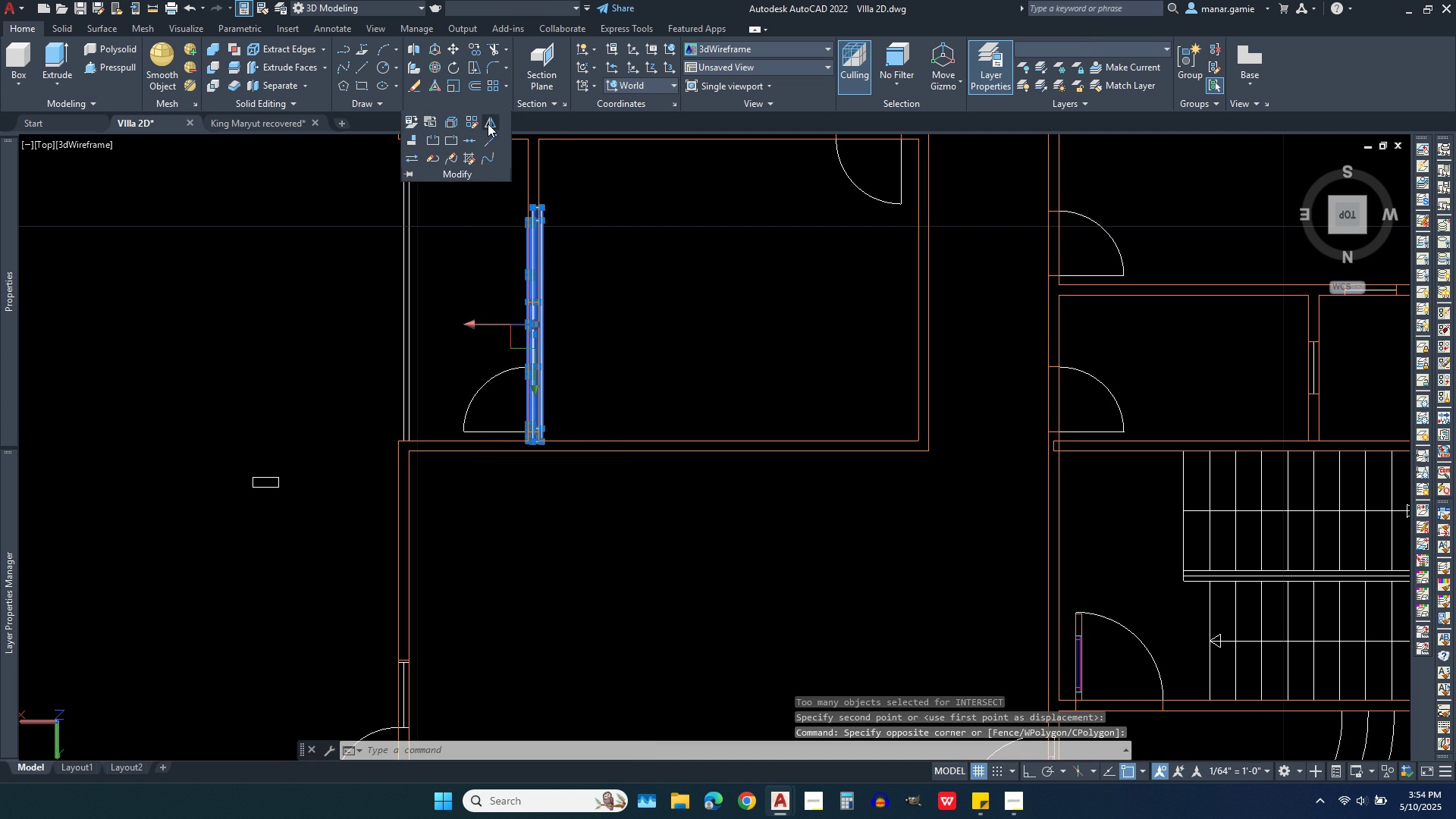 
left_click([488, 124])
 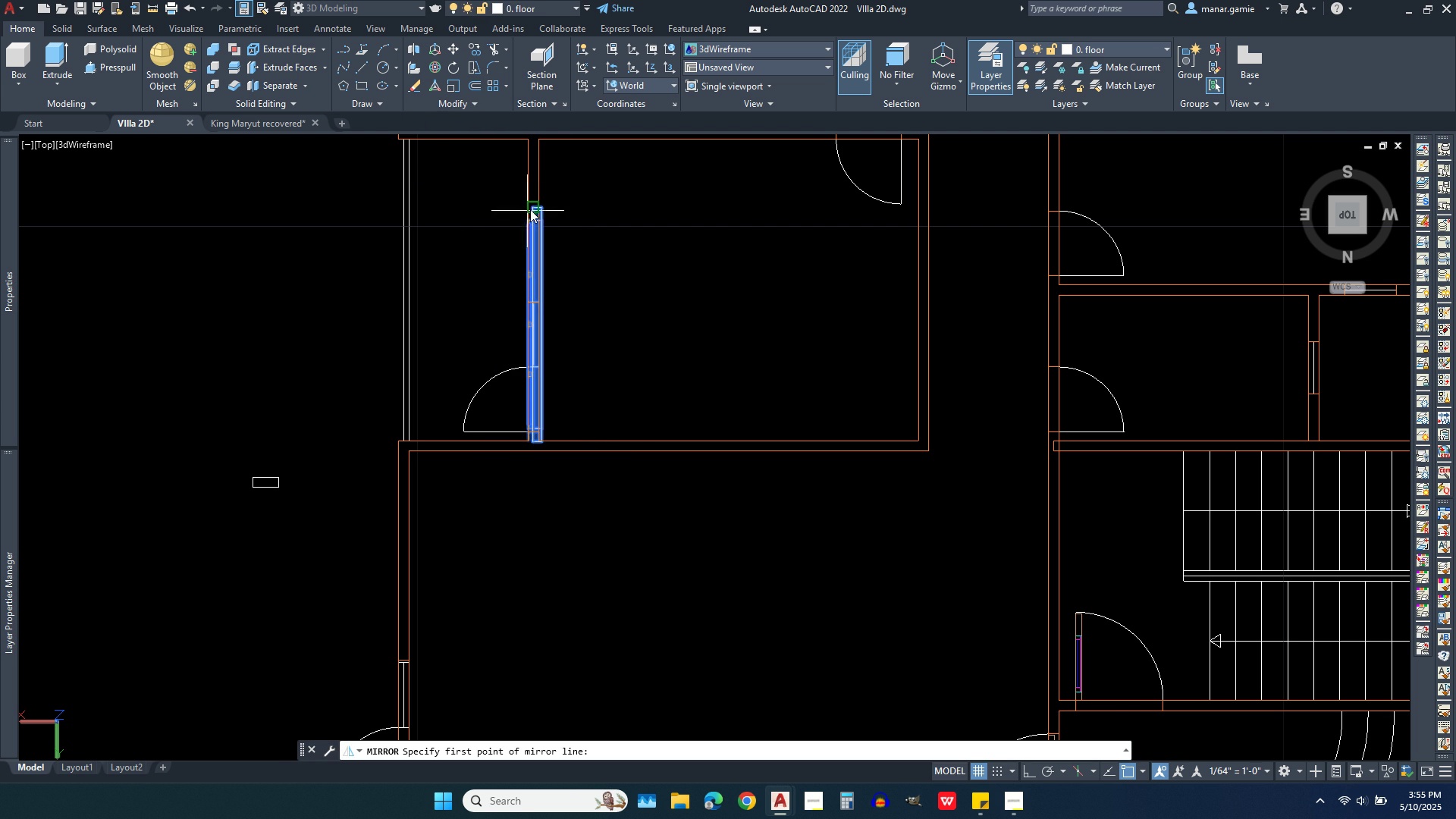 
wait(7.05)
 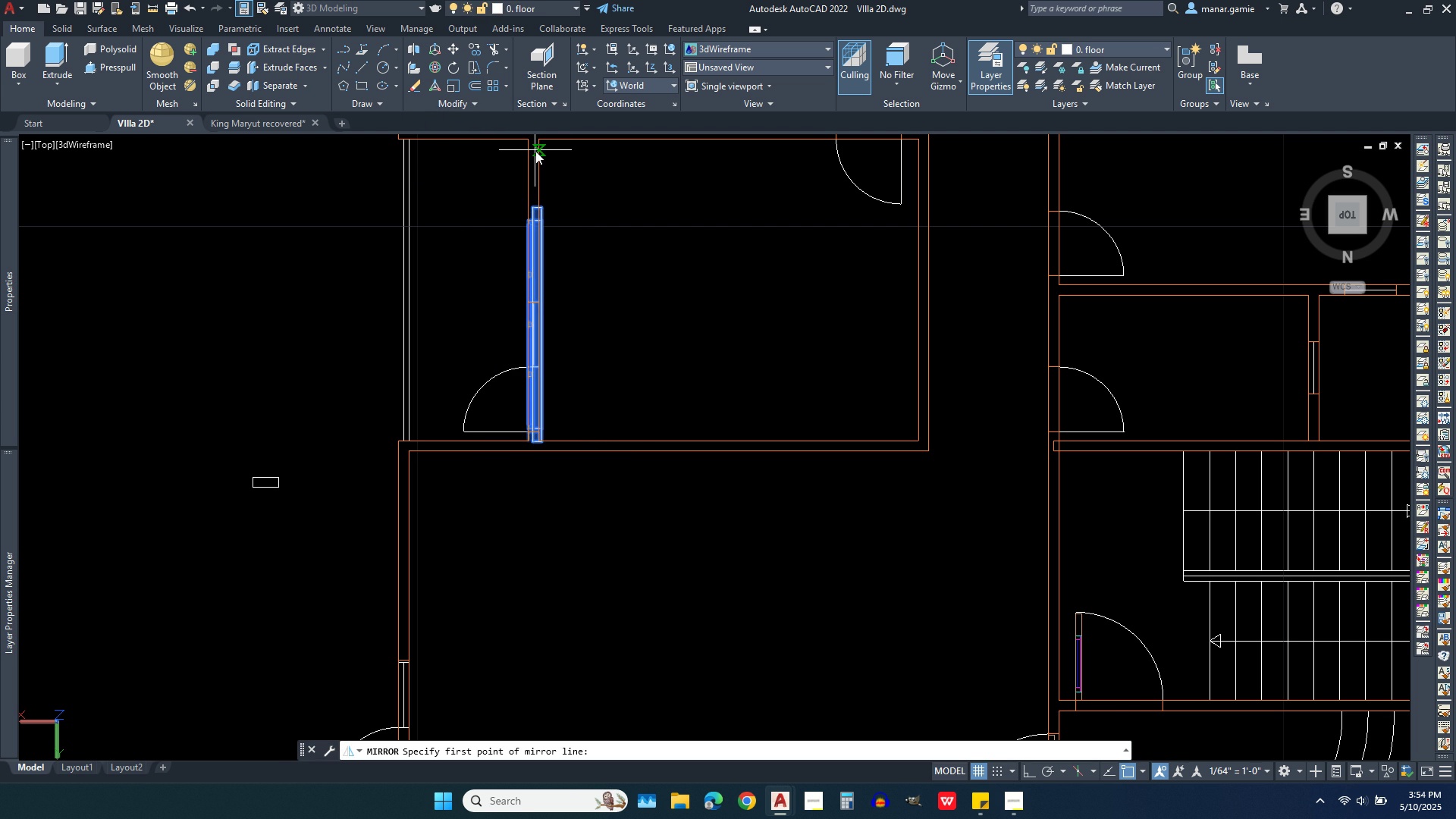 
scroll: coordinate [522, 293], scroll_direction: up, amount: 3.0
 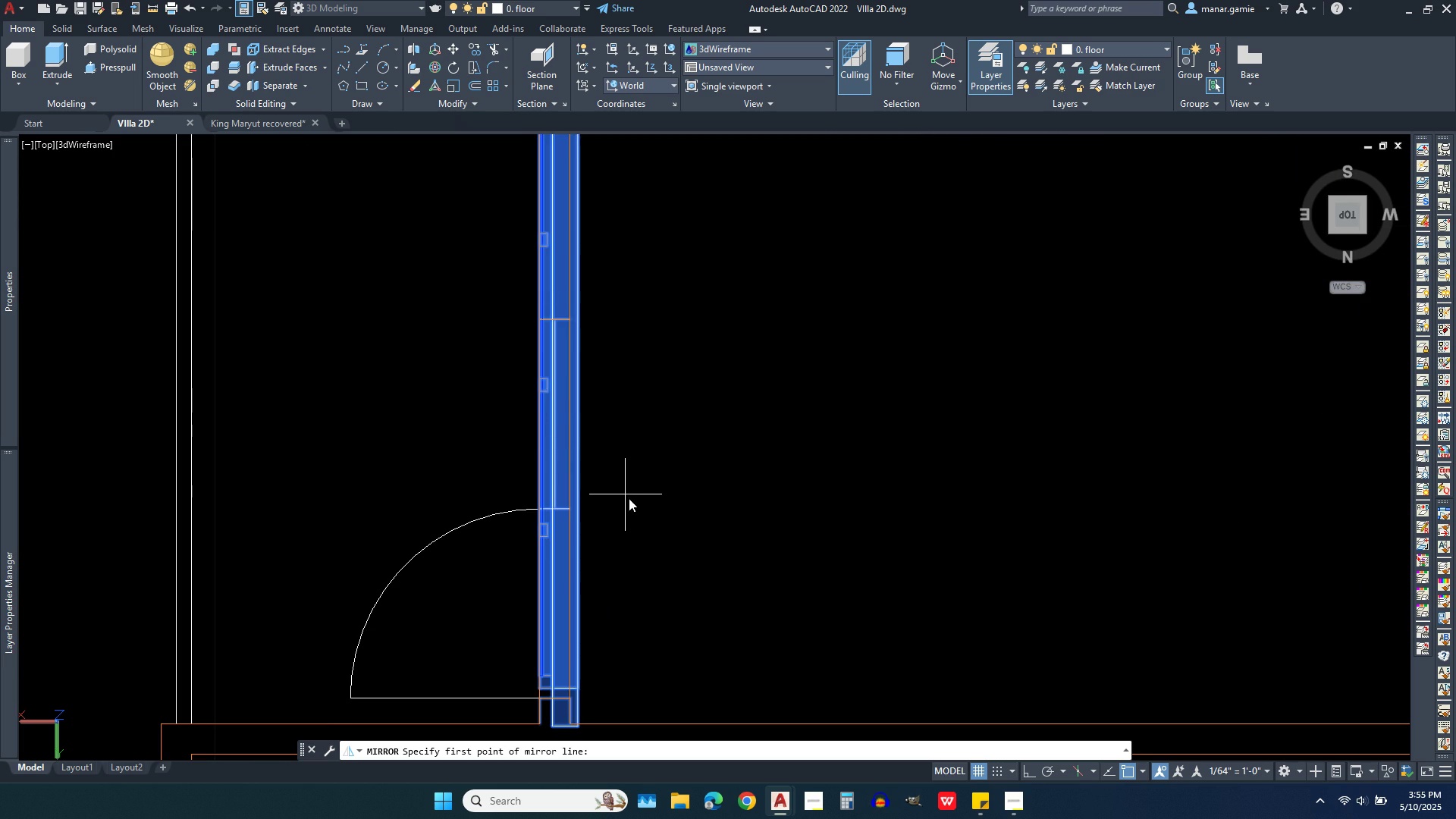 
scroll: coordinate [631, 498], scroll_direction: down, amount: 1.0
 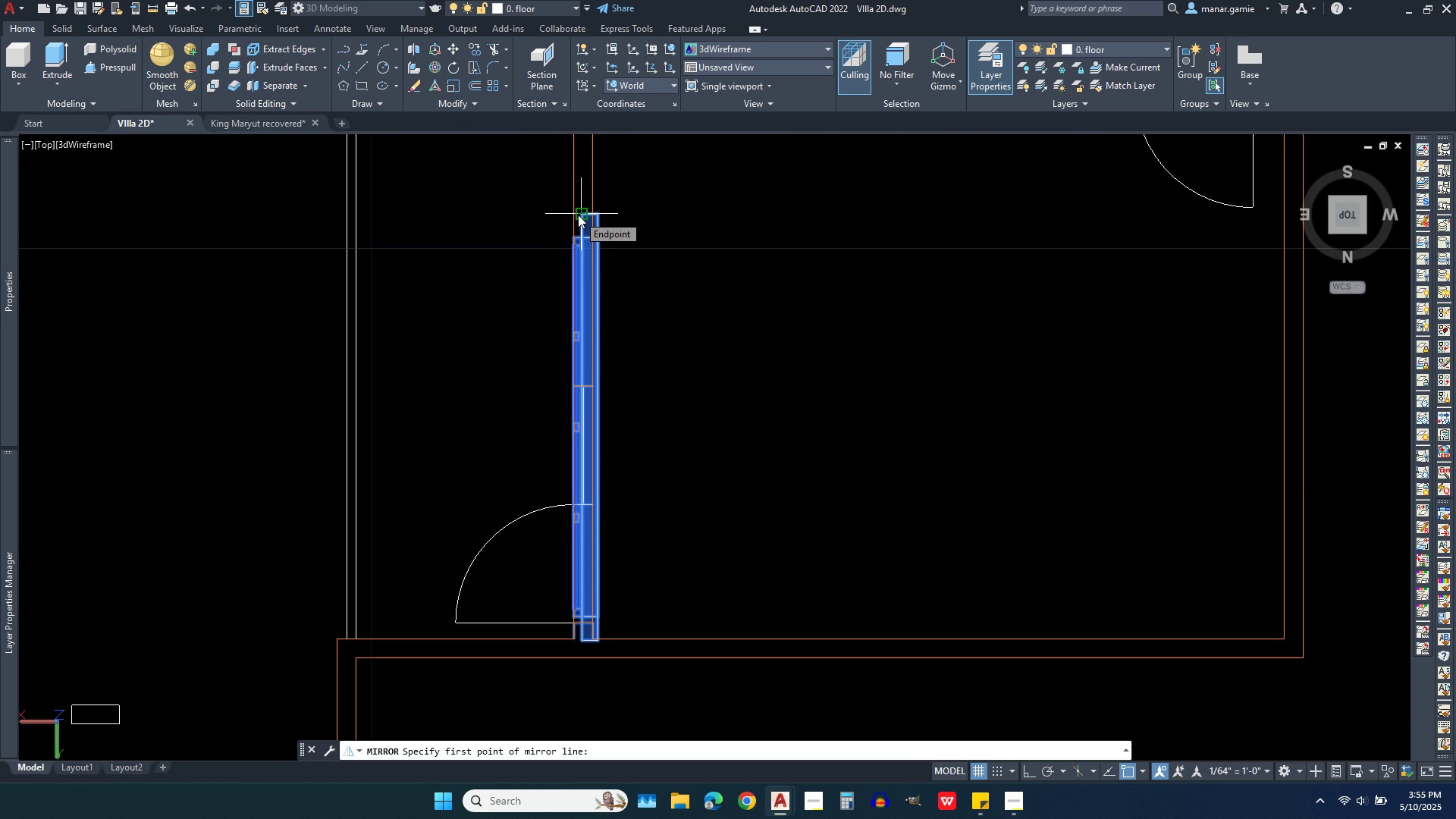 
left_click([578, 215])
 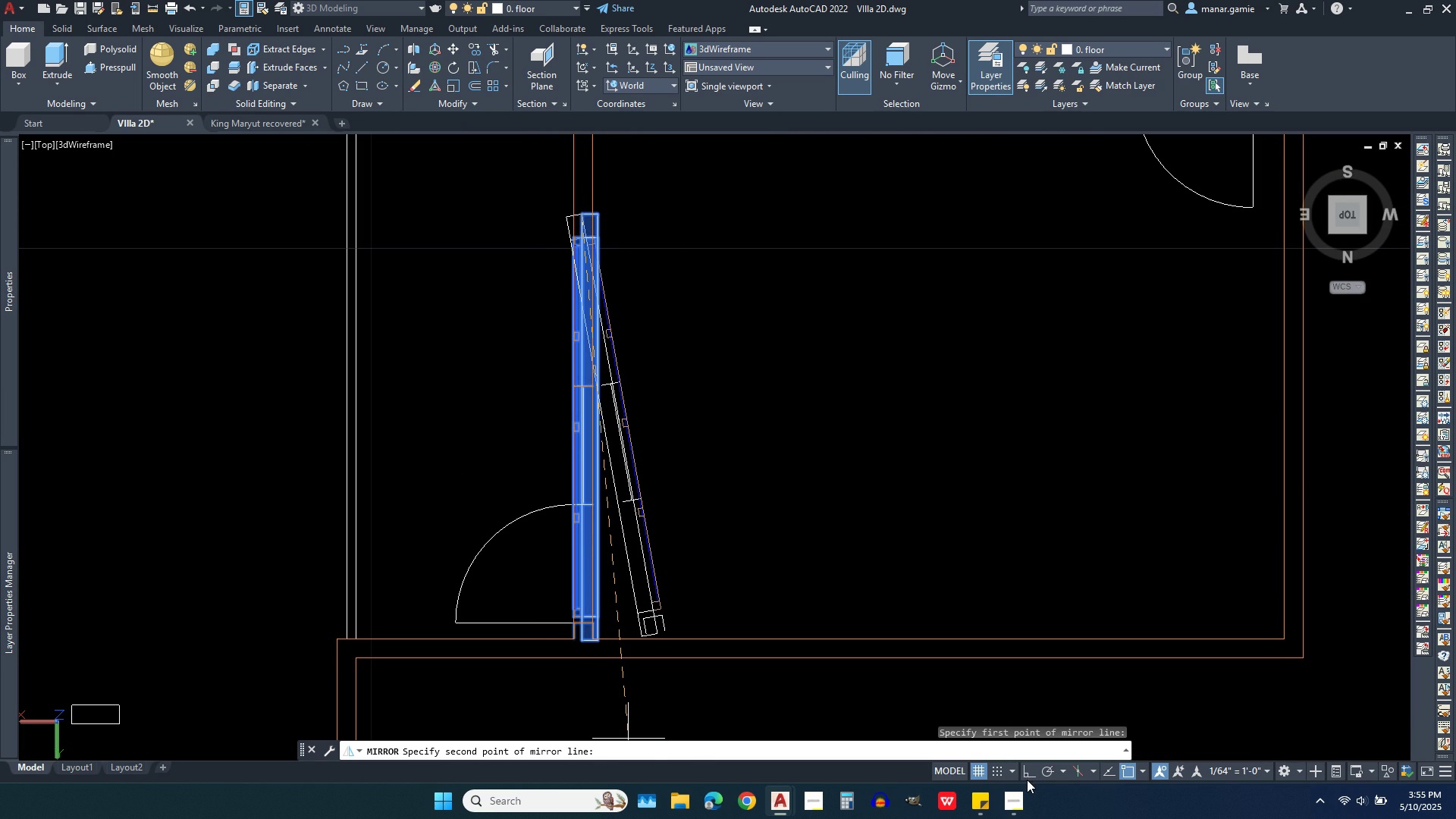 
left_click([1025, 774])
 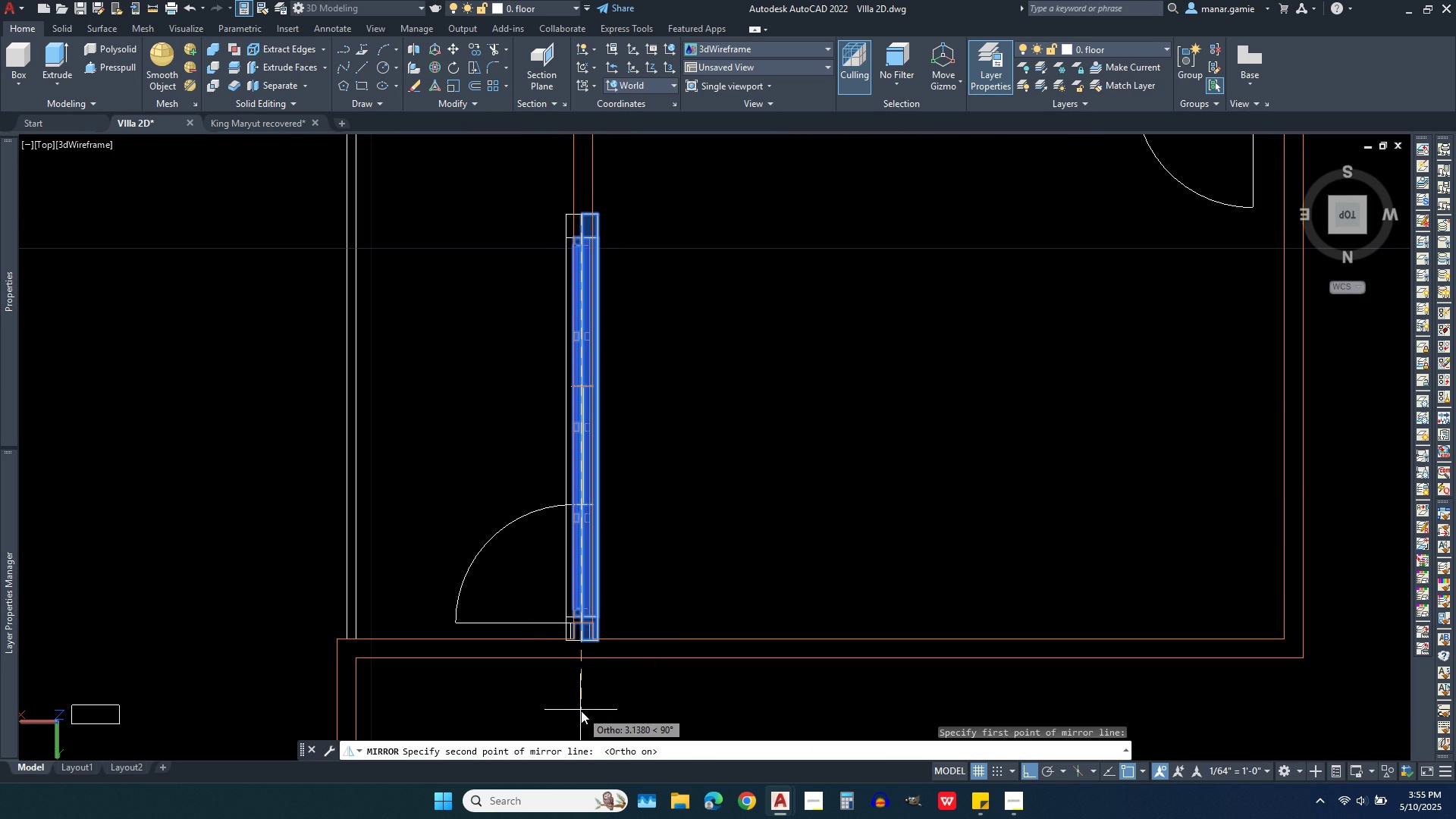 
left_click([581, 711])
 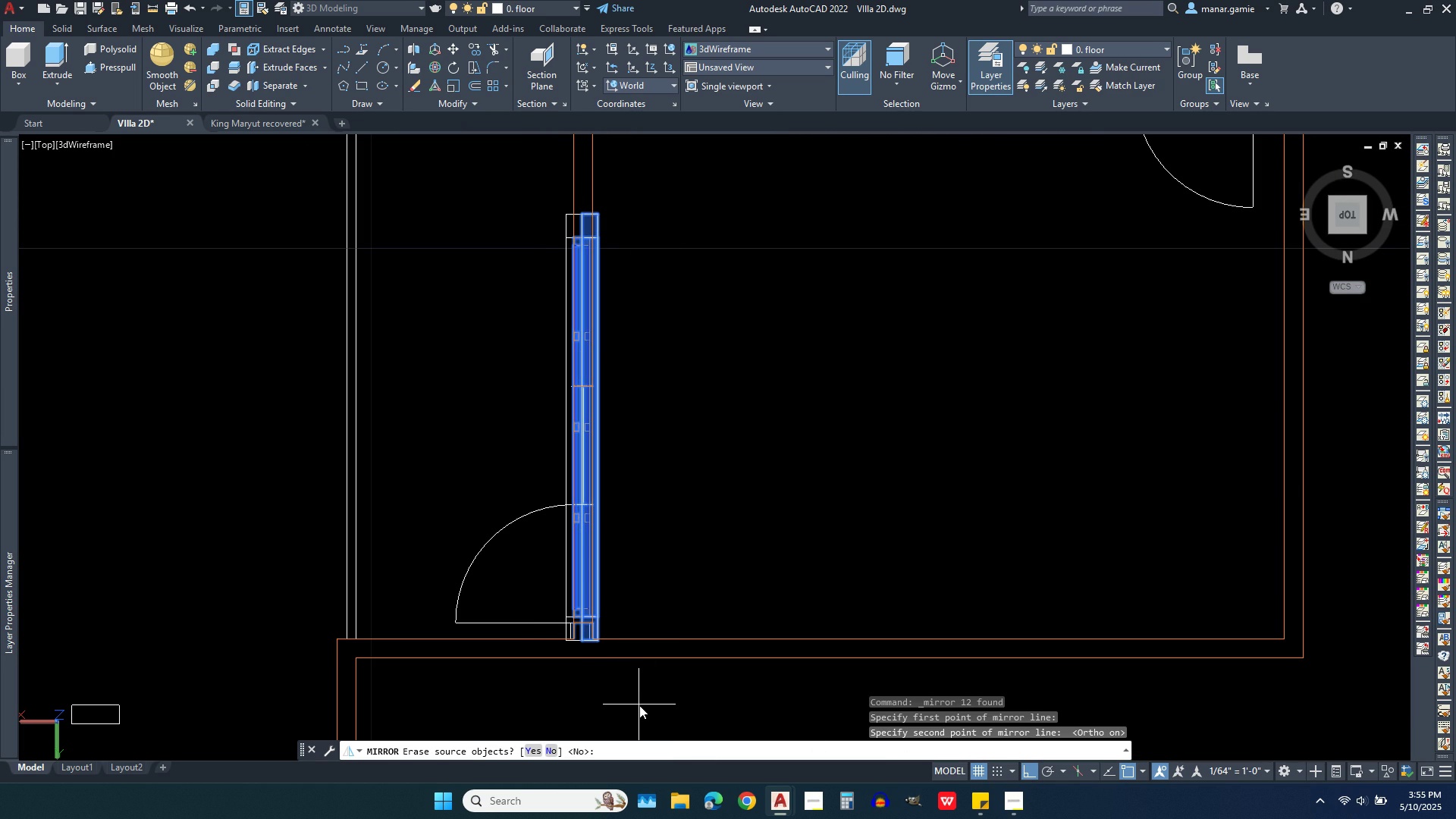 
key(Y)